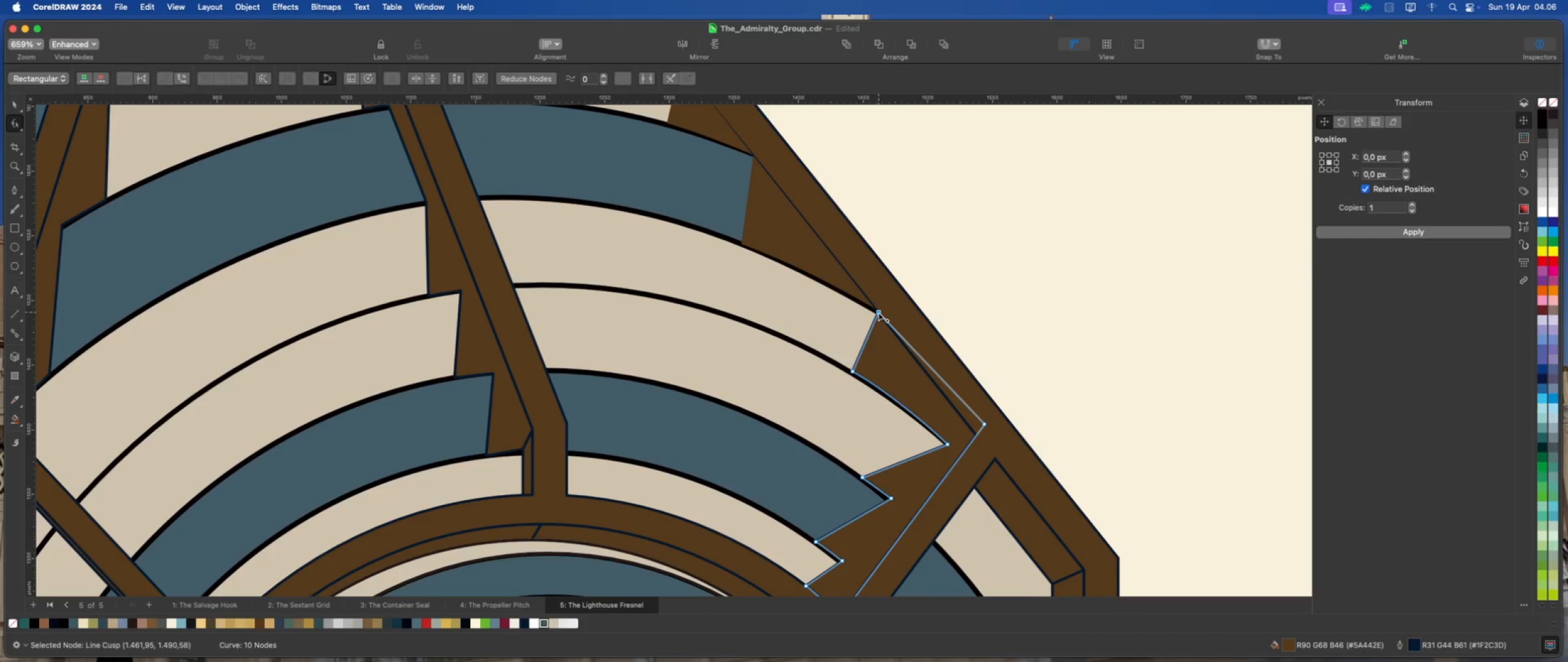 
left_click_drag(start_coordinate=[878, 313], to_coordinate=[883, 318])
 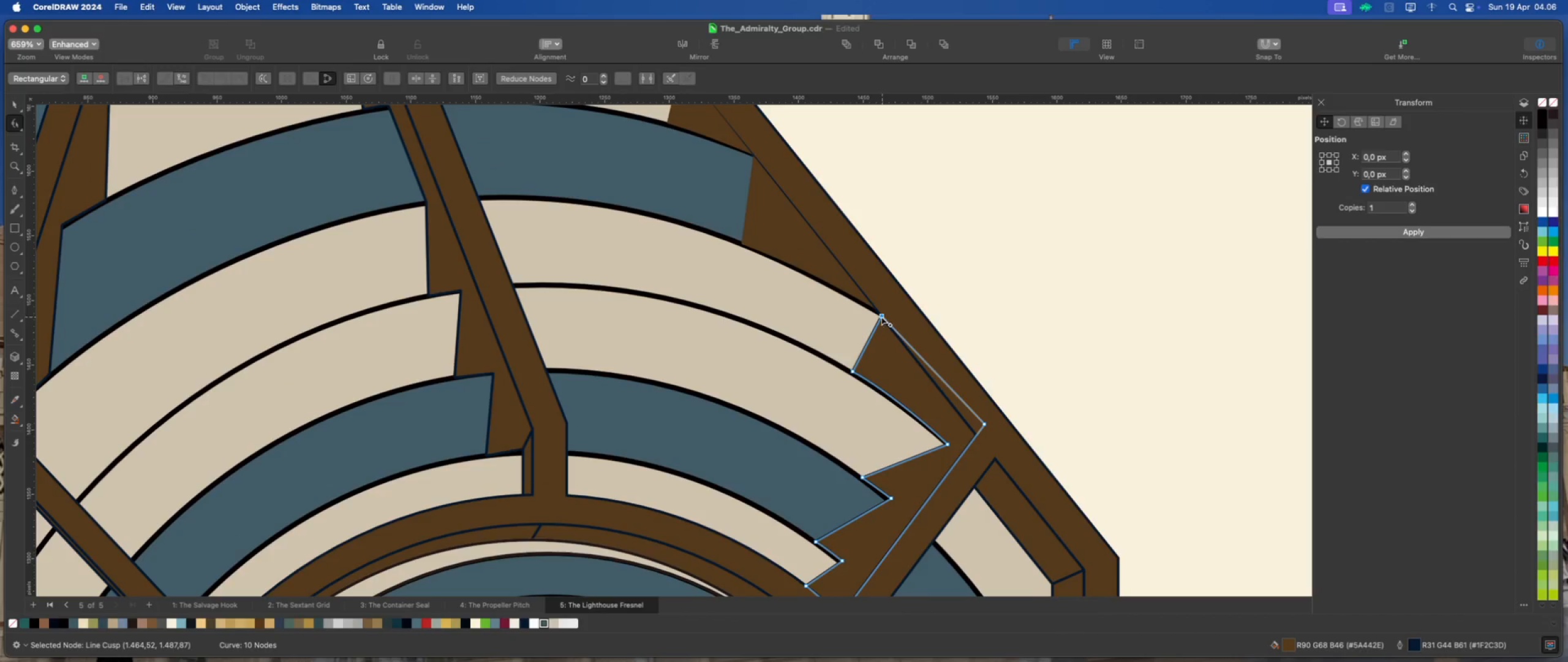 
left_click_drag(start_coordinate=[881, 316], to_coordinate=[889, 325])
 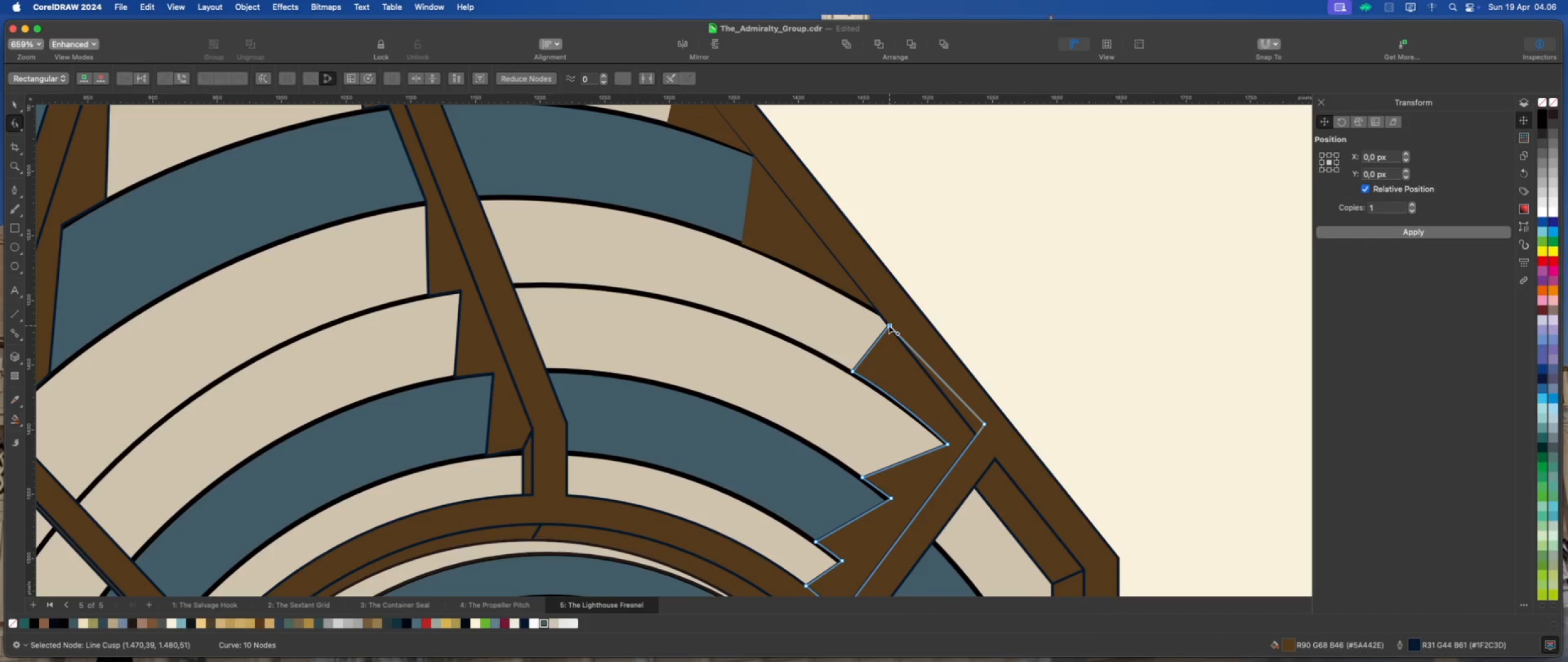 
scroll: coordinate [888, 325], scroll_direction: down, amount: 2.0
 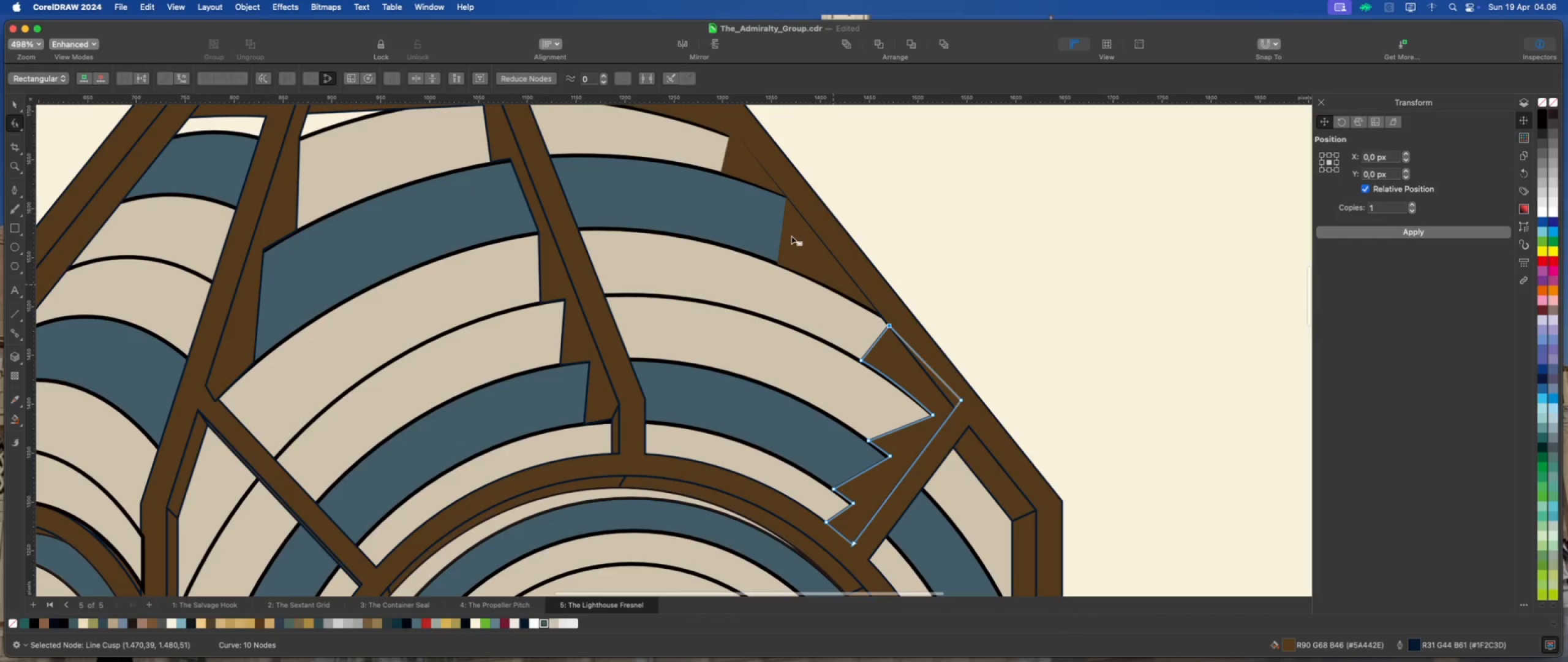 
left_click([782, 223])
 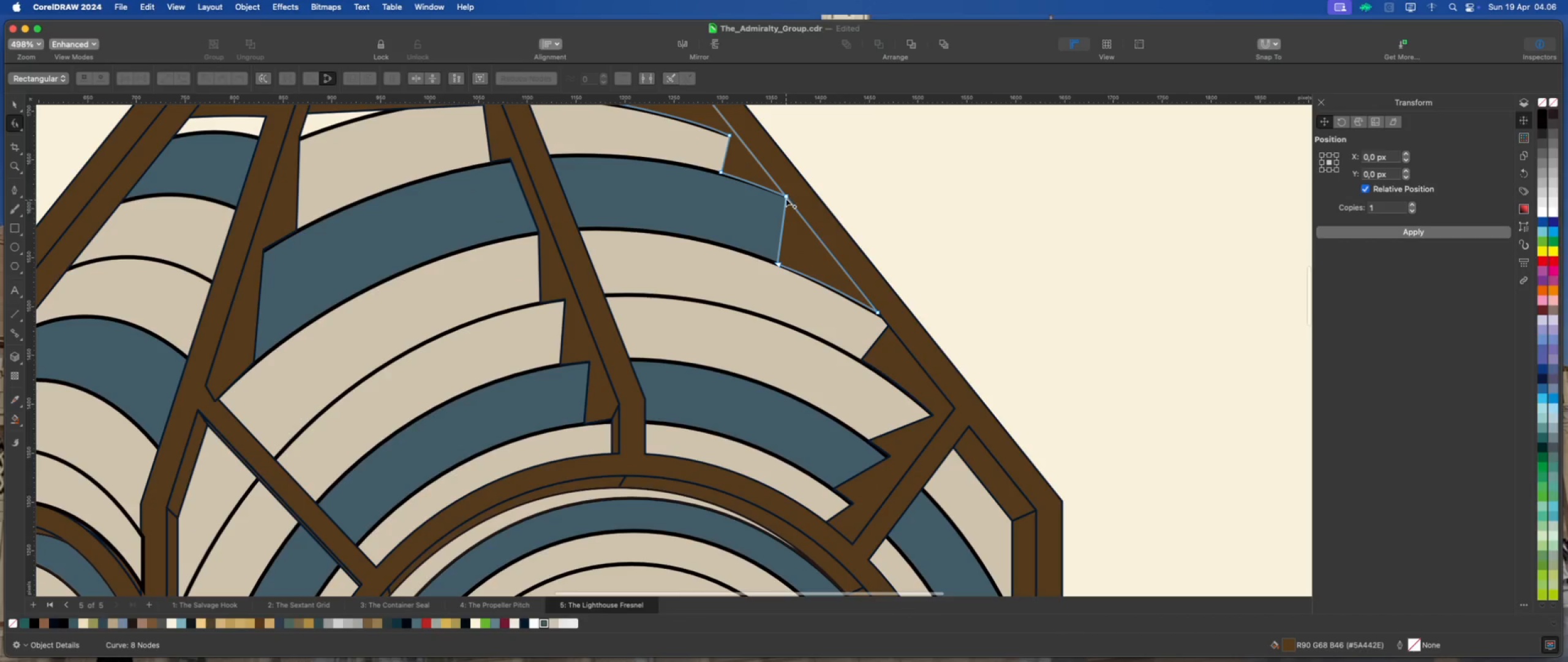 
left_click_drag(start_coordinate=[786, 197], to_coordinate=[796, 206])
 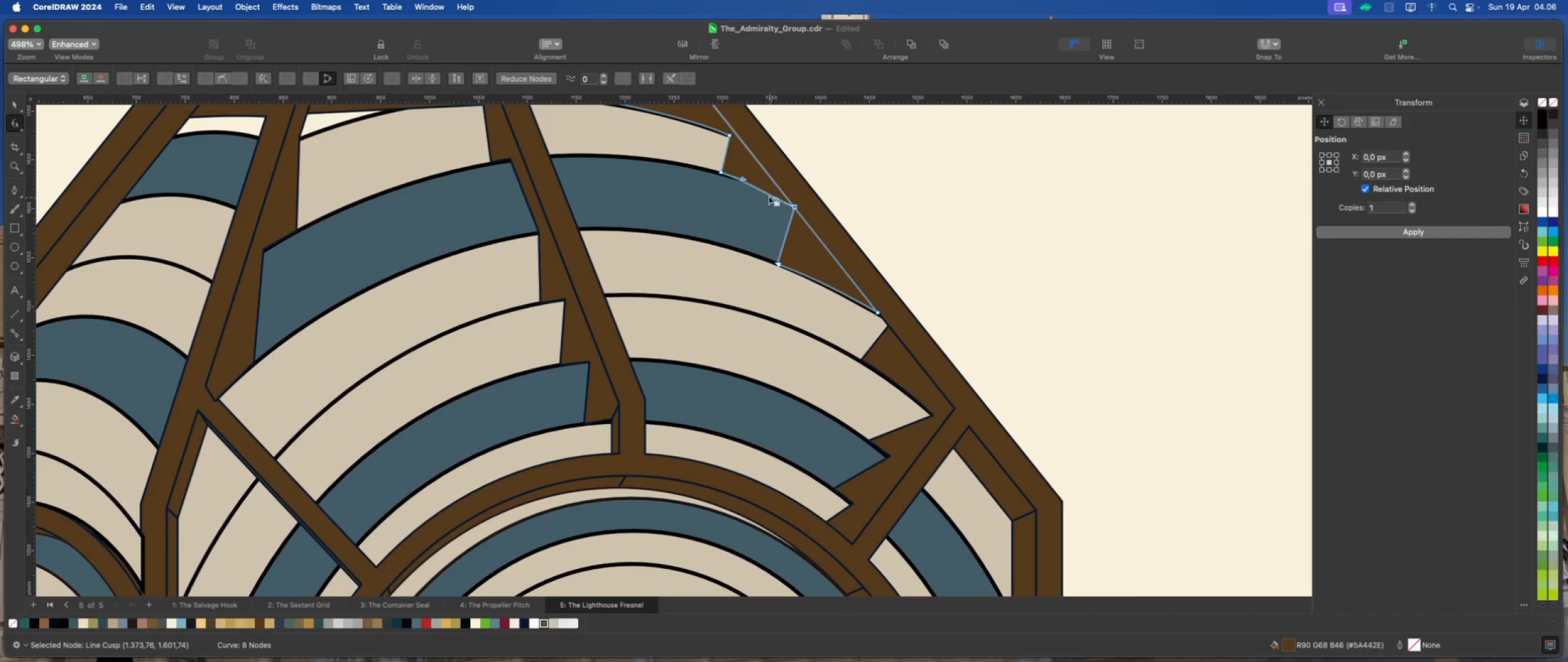 
scroll: coordinate [750, 185], scroll_direction: up, amount: 2.0
 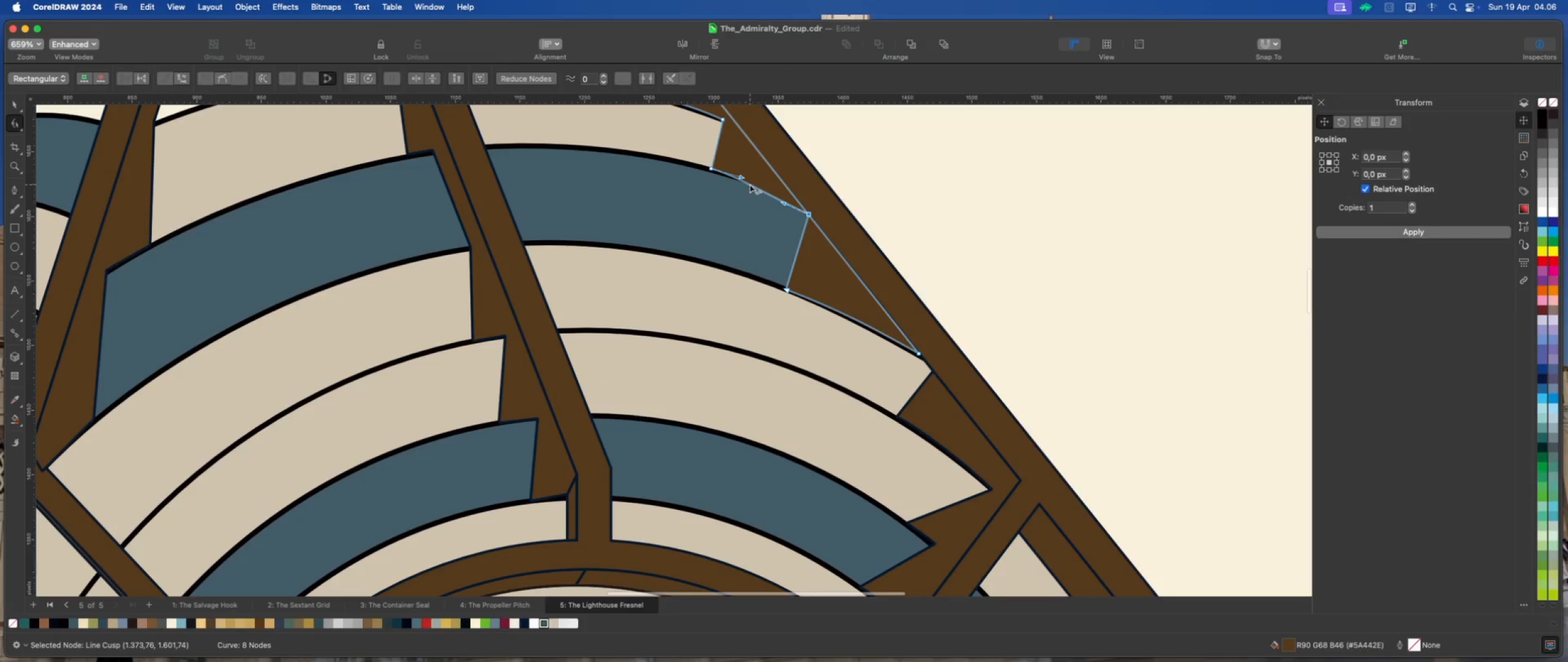 
key(Meta+Z)
 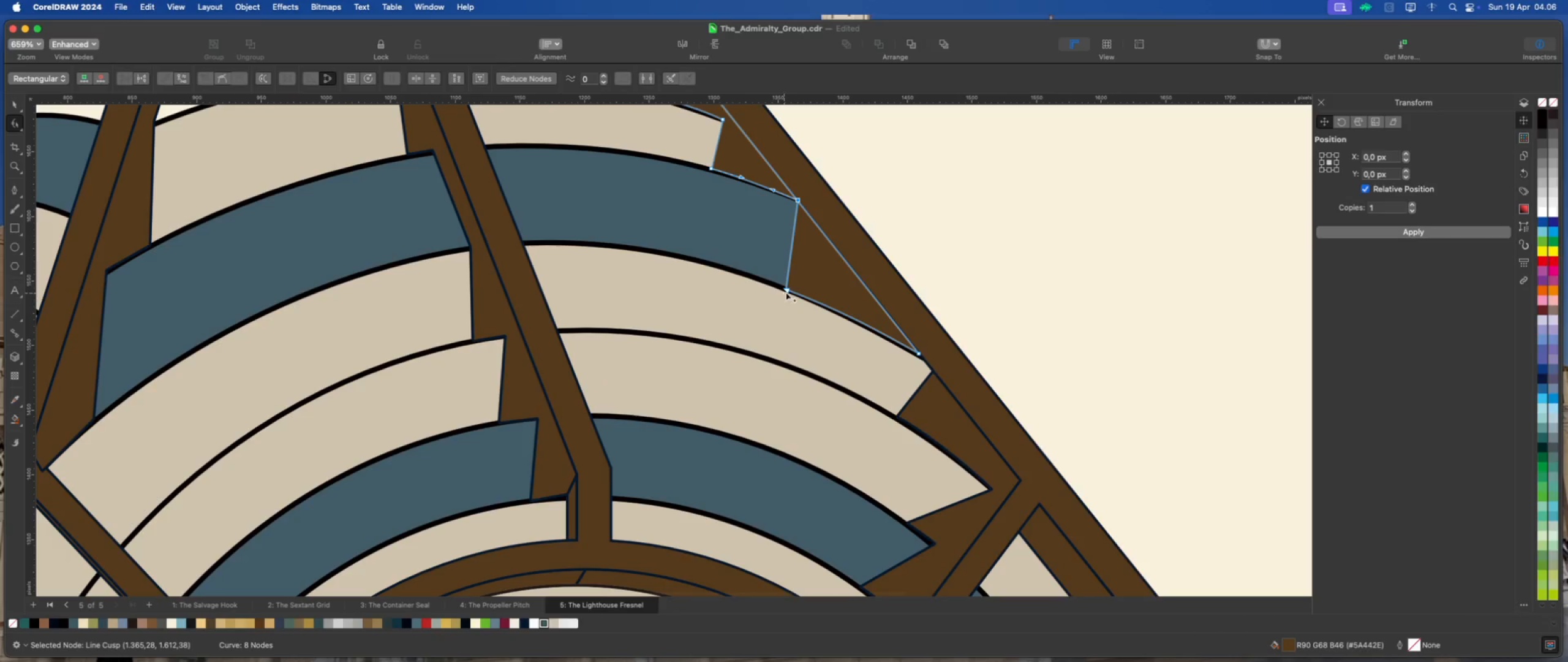 
left_click_drag(start_coordinate=[788, 291], to_coordinate=[766, 281])
 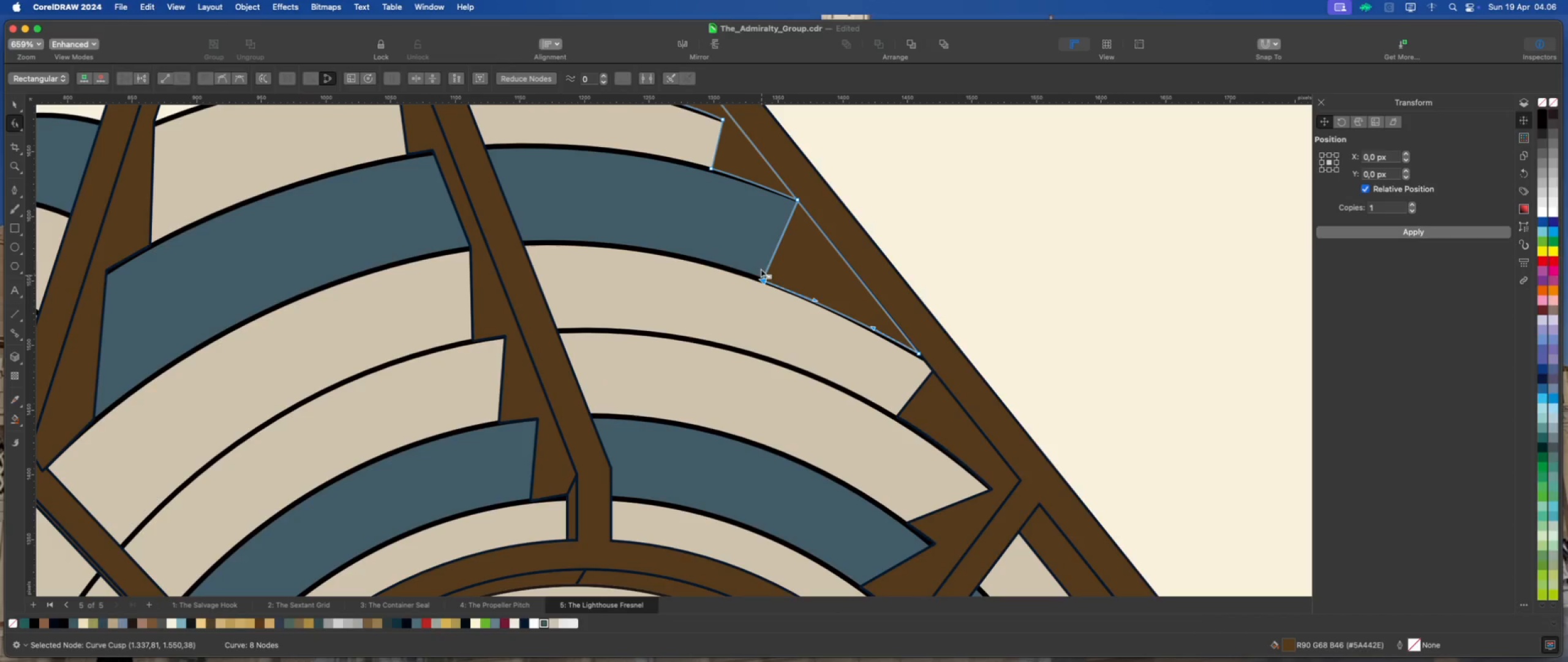 
scroll: coordinate [737, 257], scroll_direction: down, amount: 2.0
 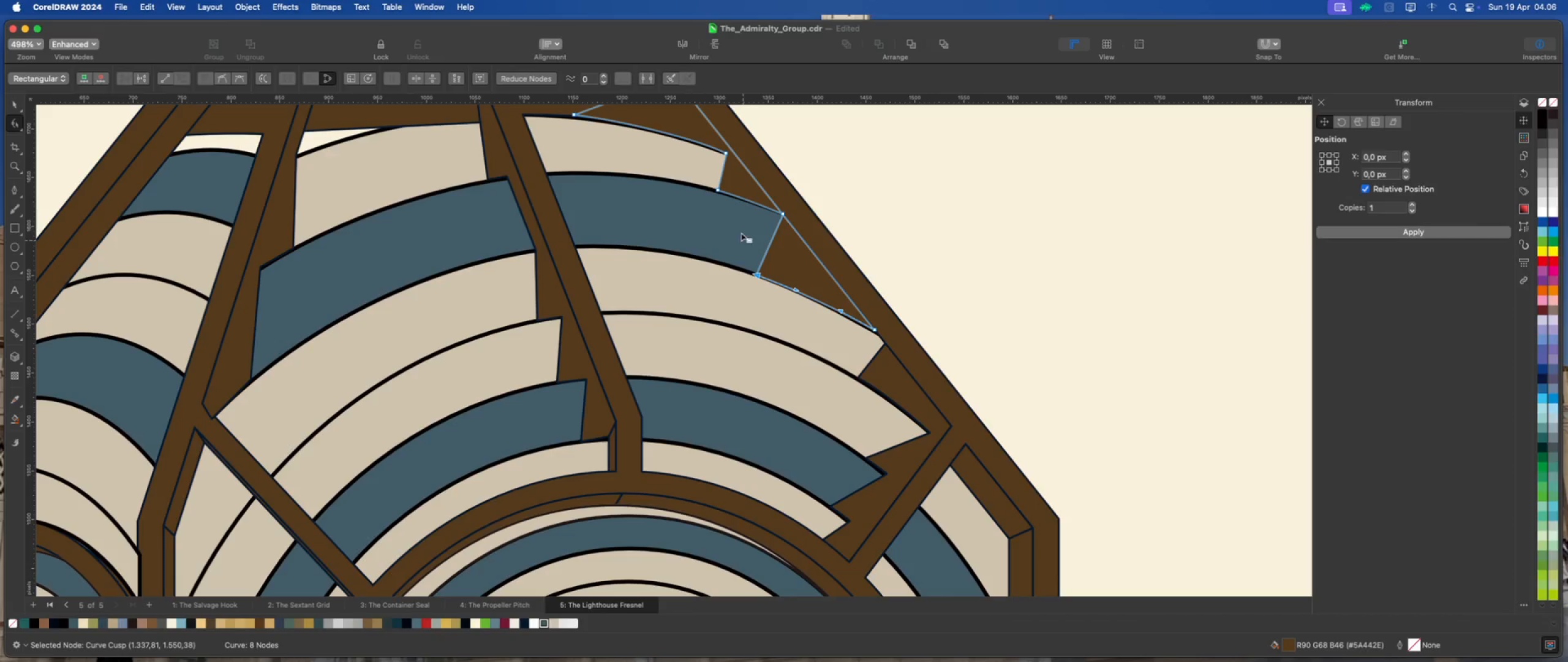 
left_click_drag(start_coordinate=[718, 189], to_coordinate=[713, 186])
 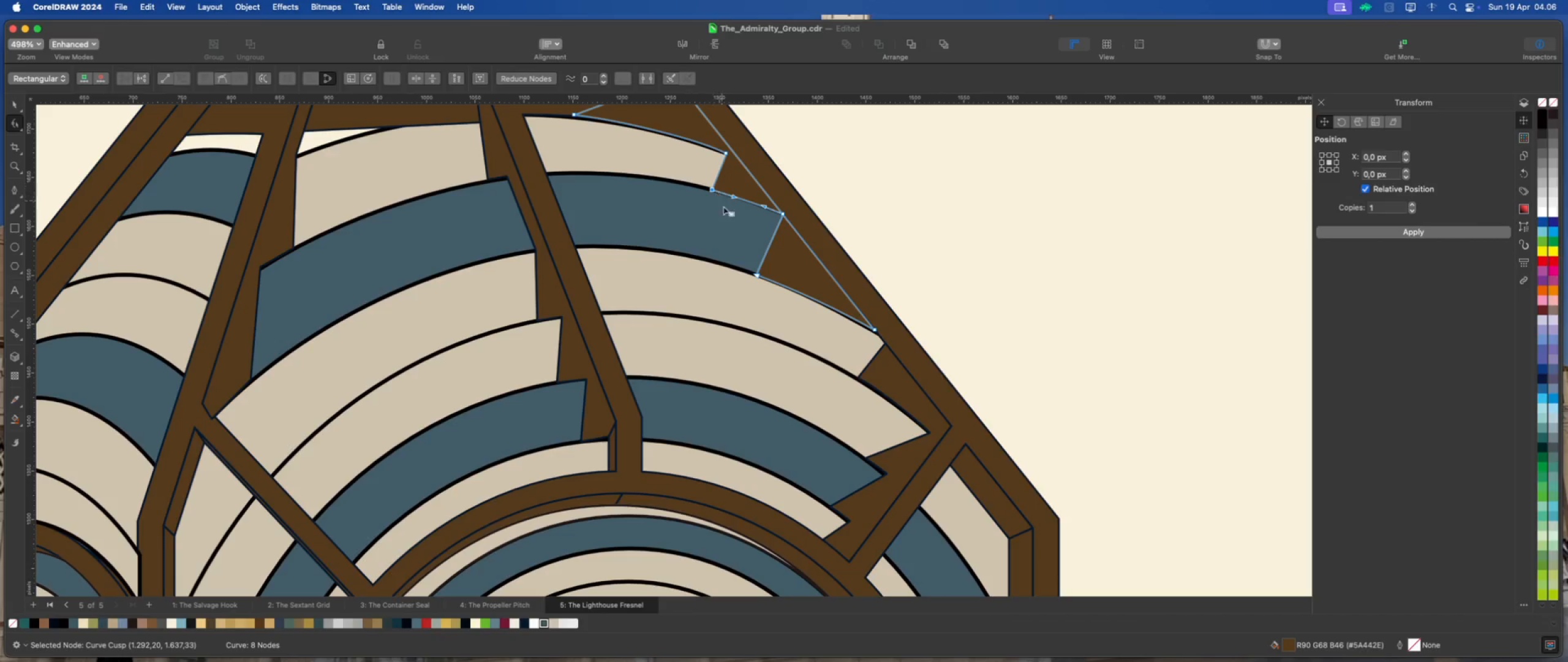 
scroll: coordinate [770, 299], scroll_direction: down, amount: 5.0
 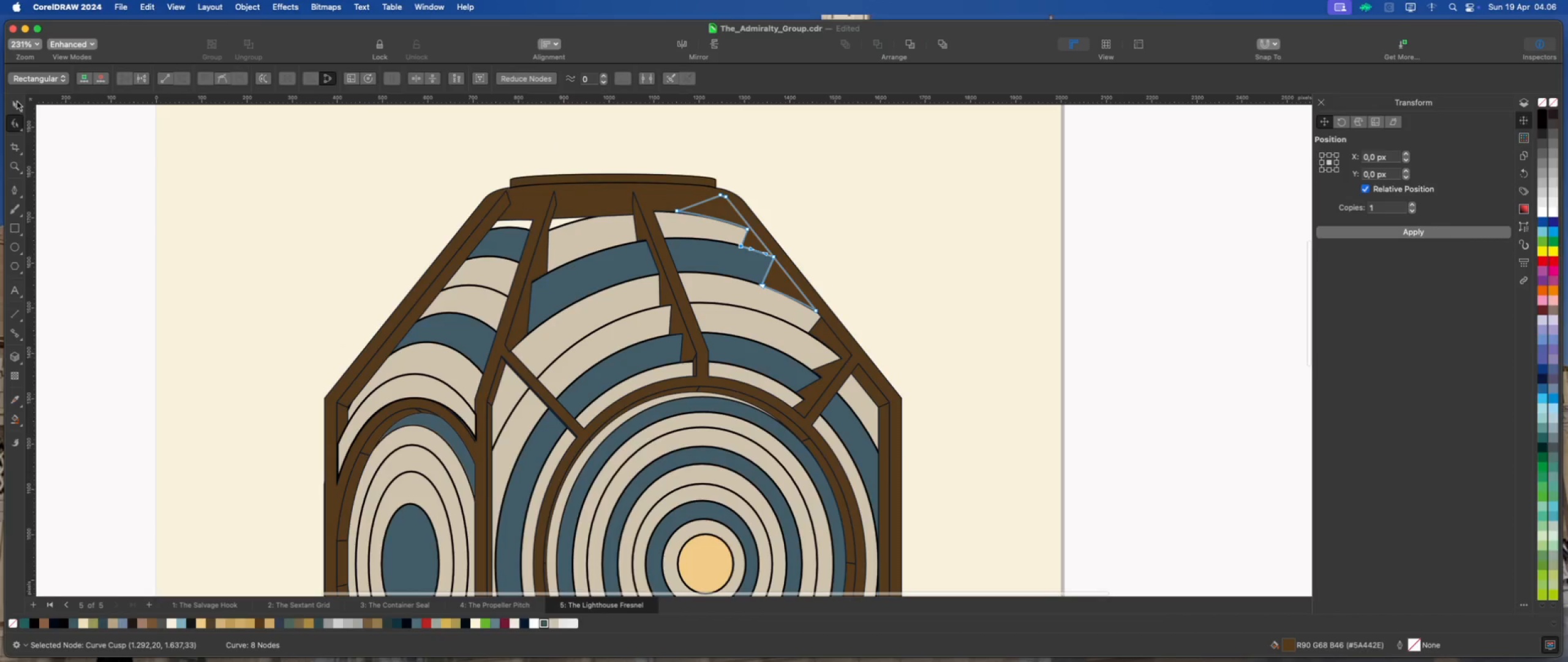 
left_click_drag(start_coordinate=[283, 183], to_coordinate=[290, 185])
 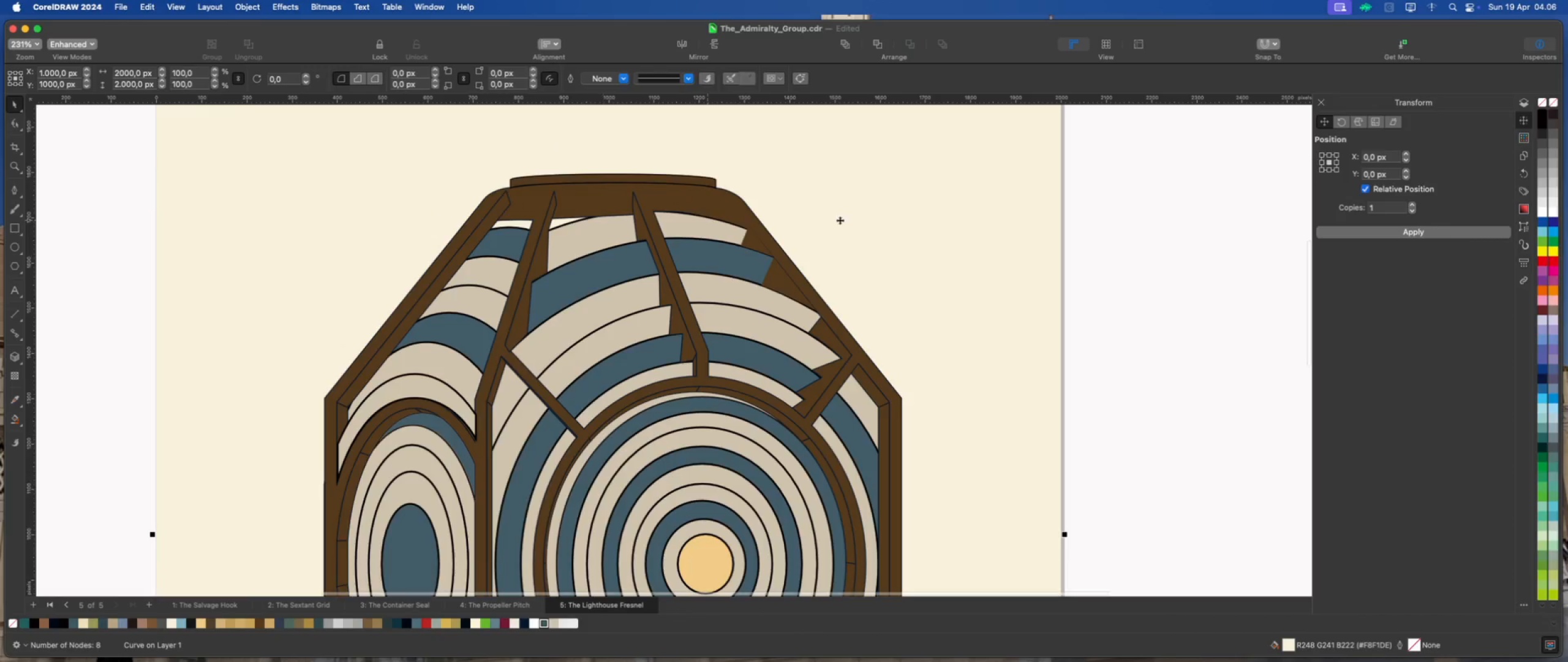 
scroll: coordinate [863, 226], scroll_direction: down, amount: 3.0
 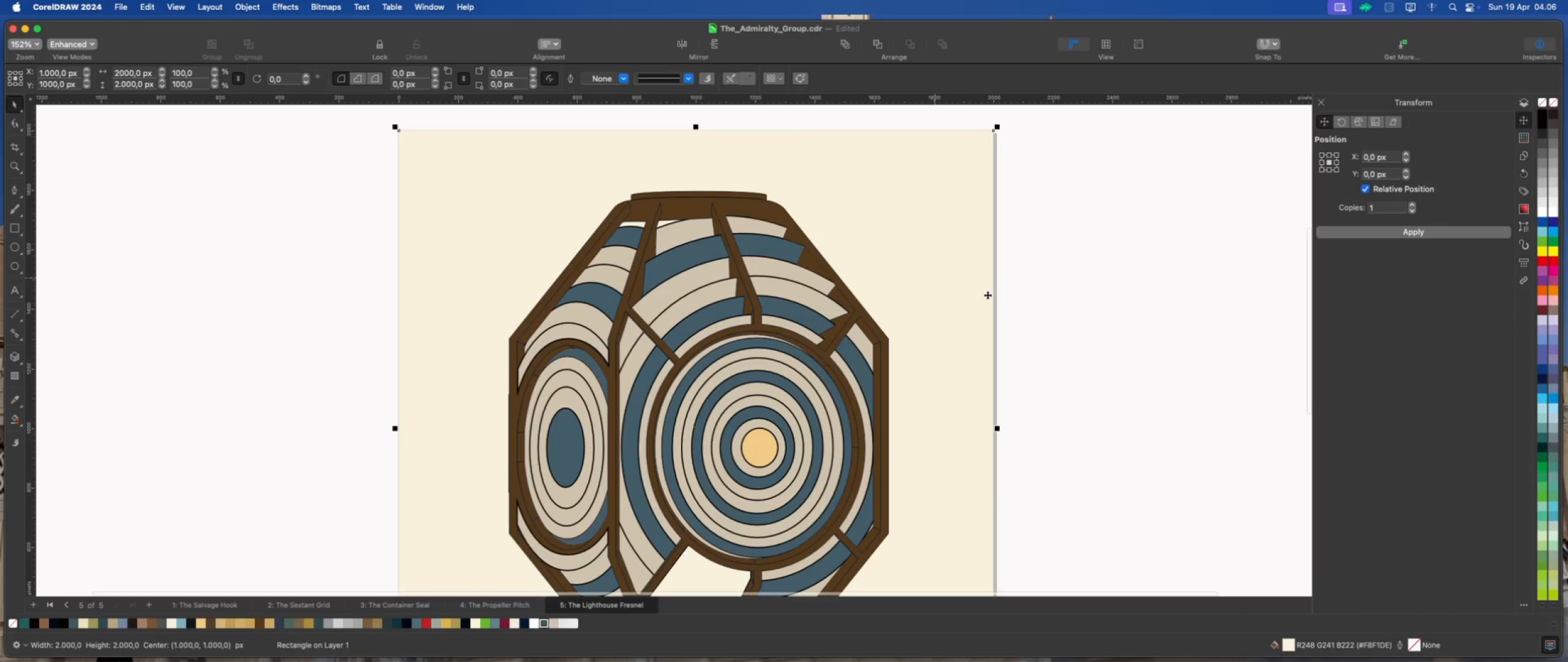 
left_click([1083, 310])
 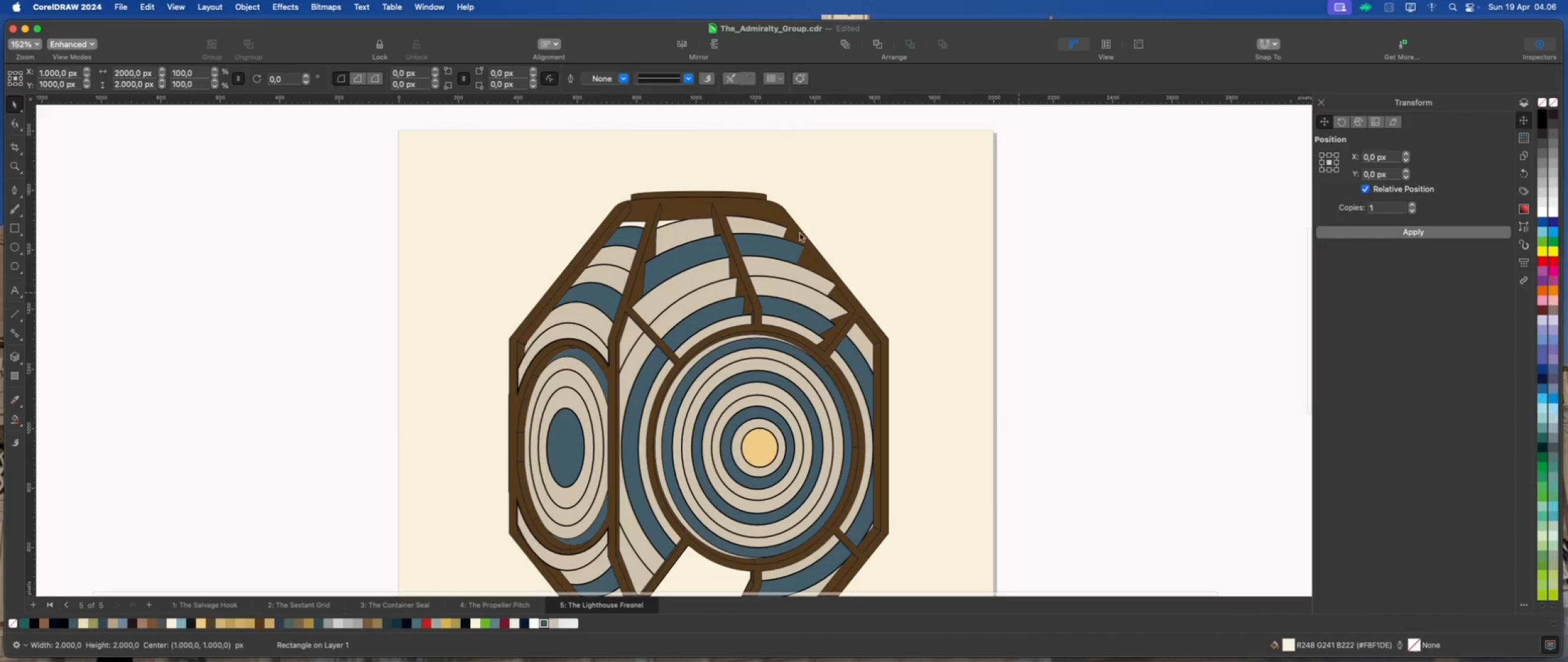 
scroll: coordinate [737, 223], scroll_direction: up, amount: 4.0
 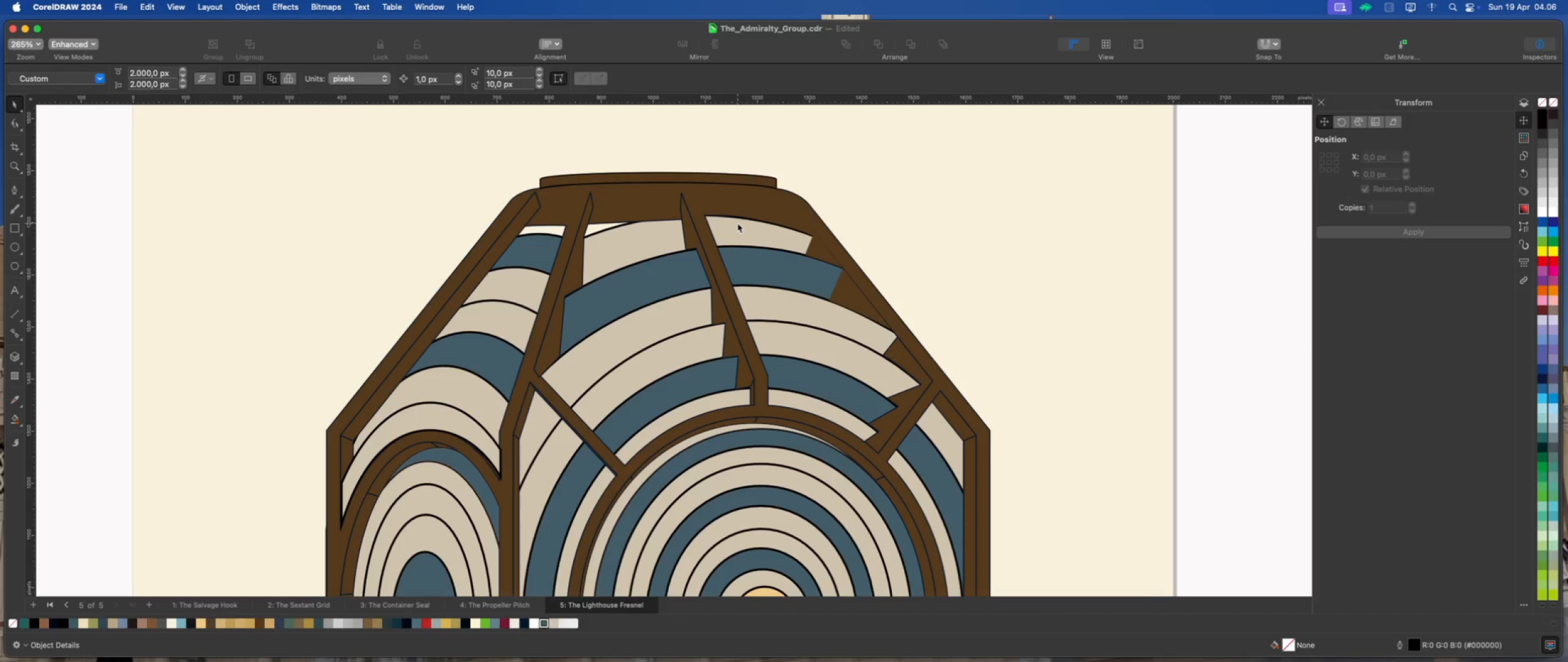 
left_click([676, 224])
 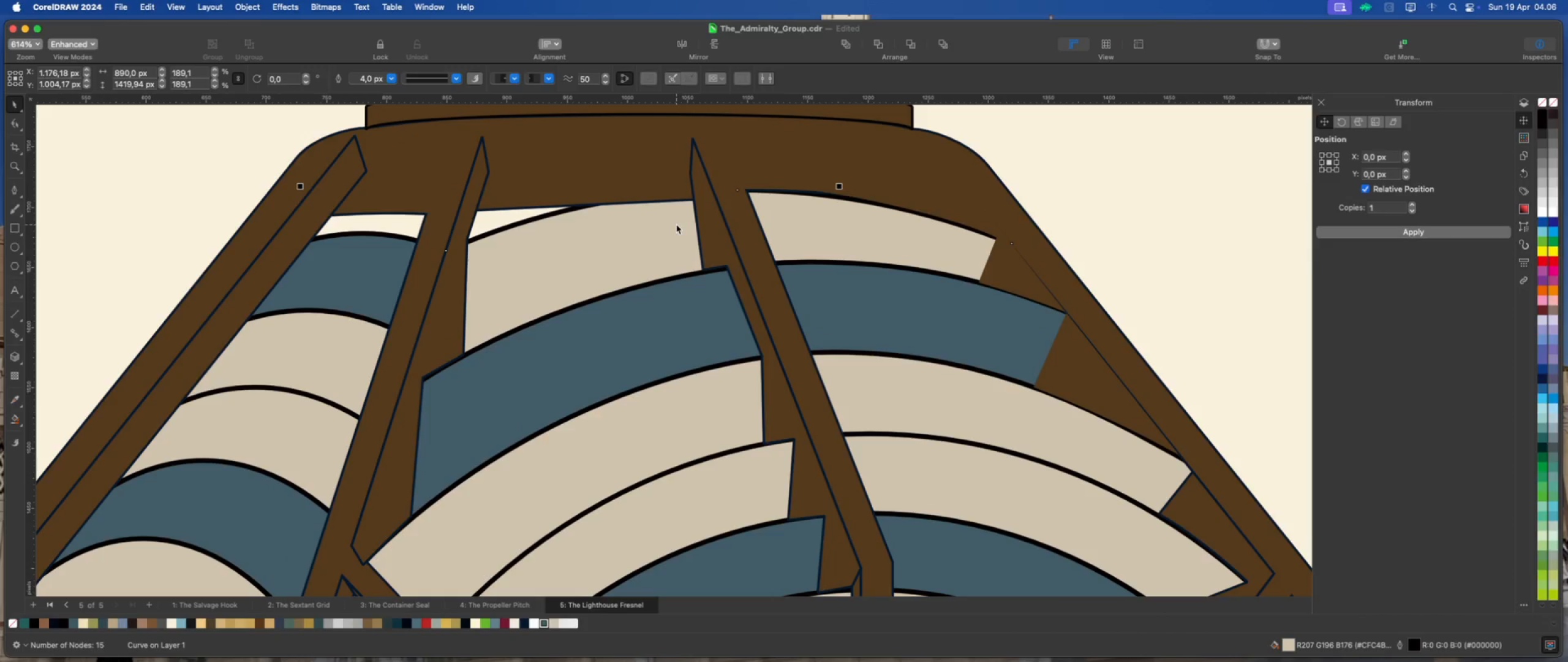 
scroll: coordinate [676, 224], scroll_direction: up, amount: 6.0
 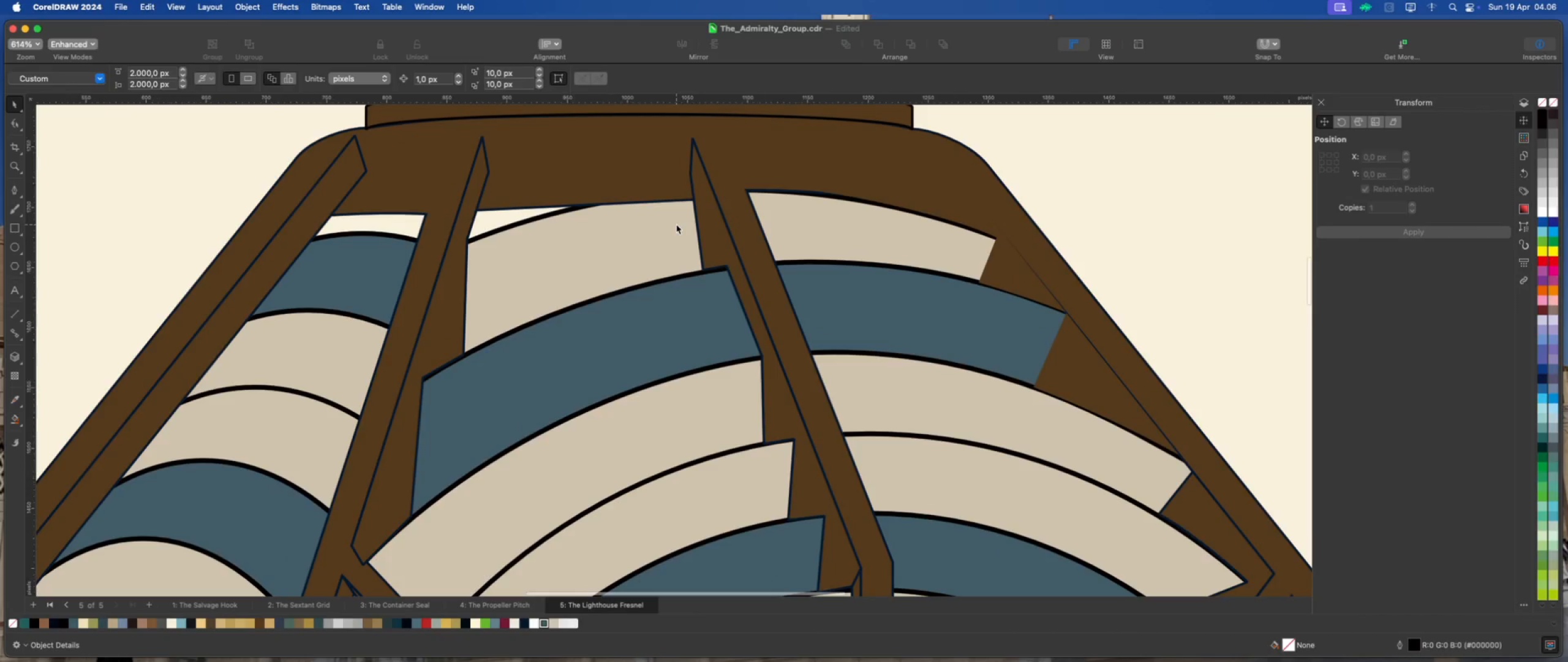 
left_click([714, 294])
 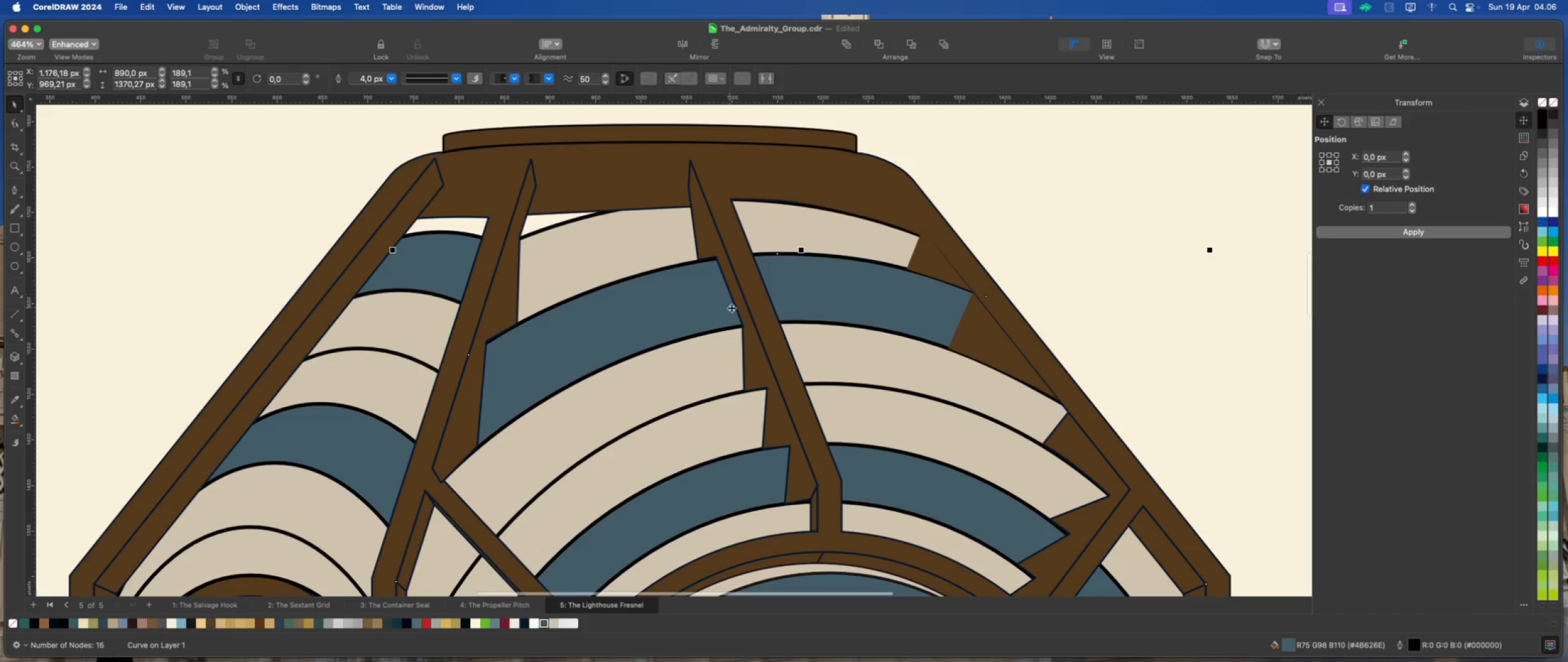 
scroll: coordinate [683, 227], scroll_direction: down, amount: 2.0
 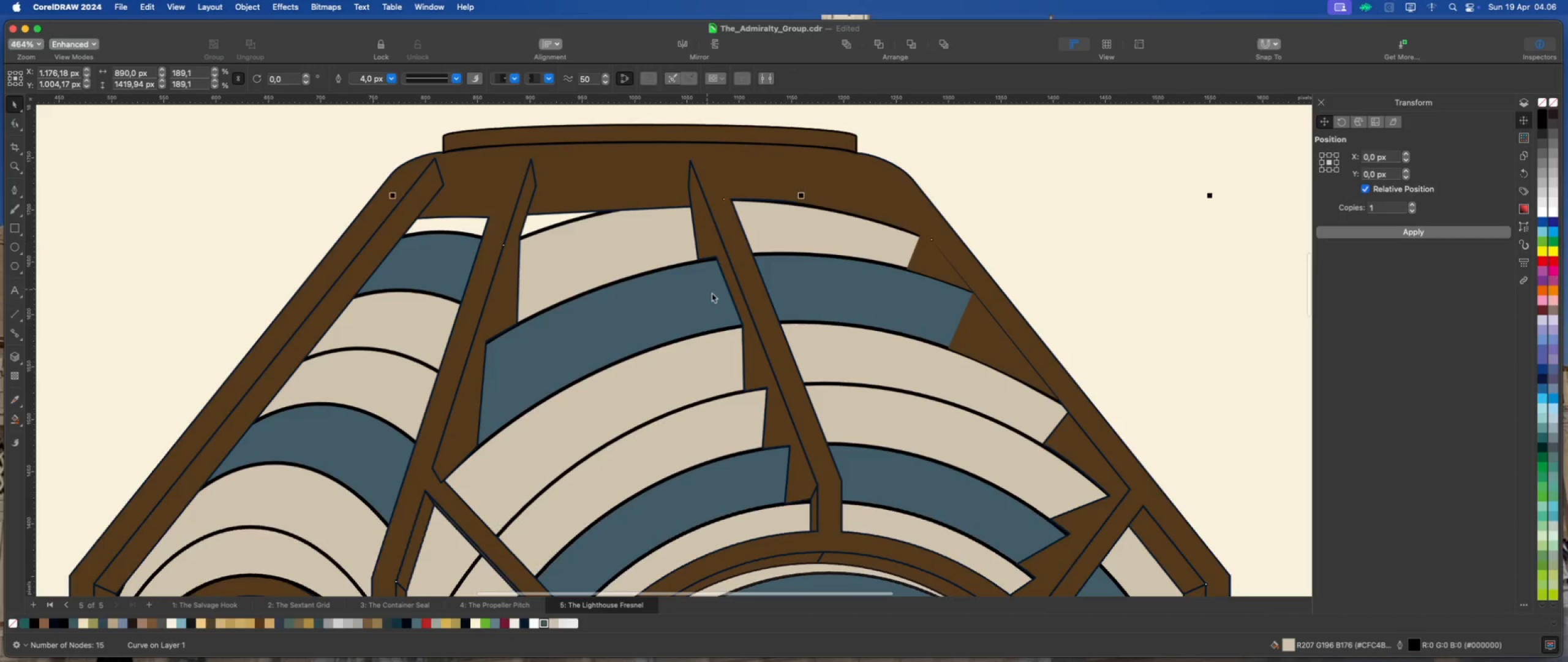 
left_click([742, 308])
 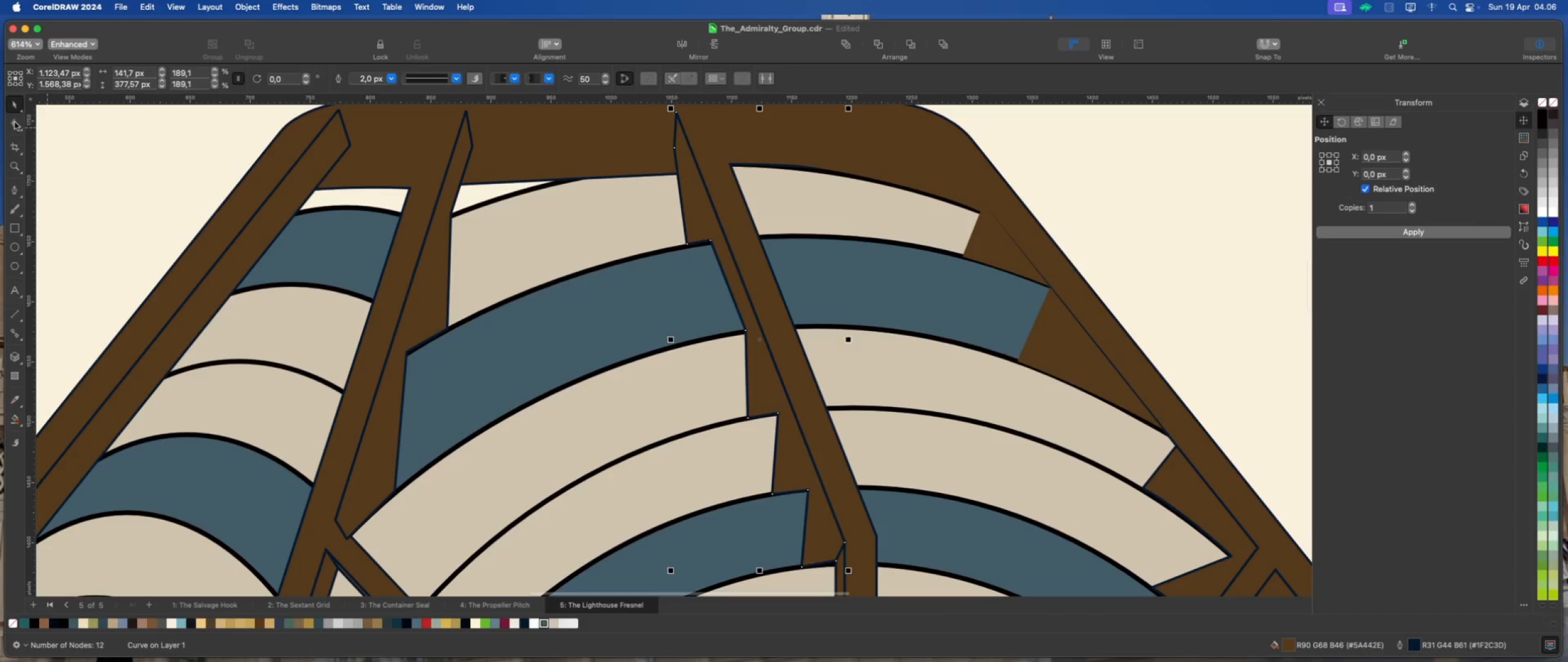 
scroll: coordinate [698, 308], scroll_direction: up, amount: 5.0
 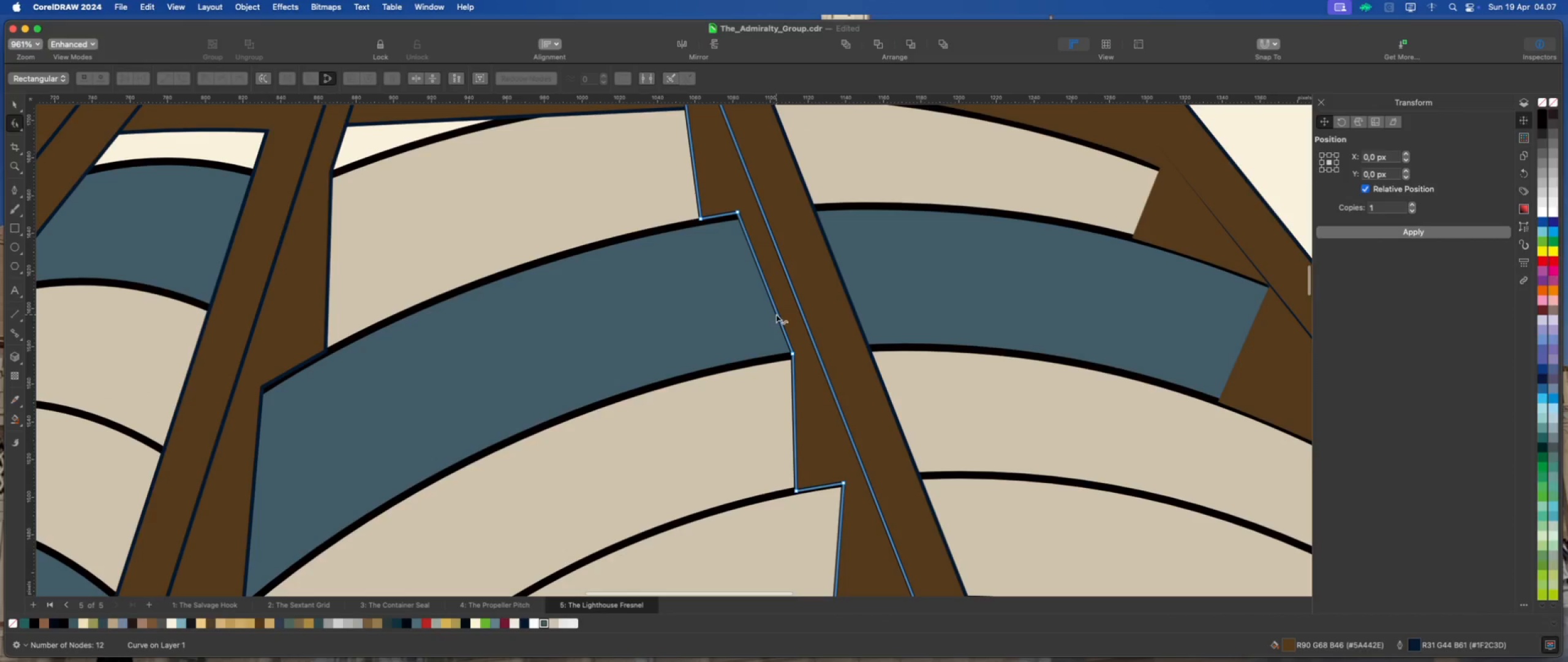 
double_click([777, 314])
 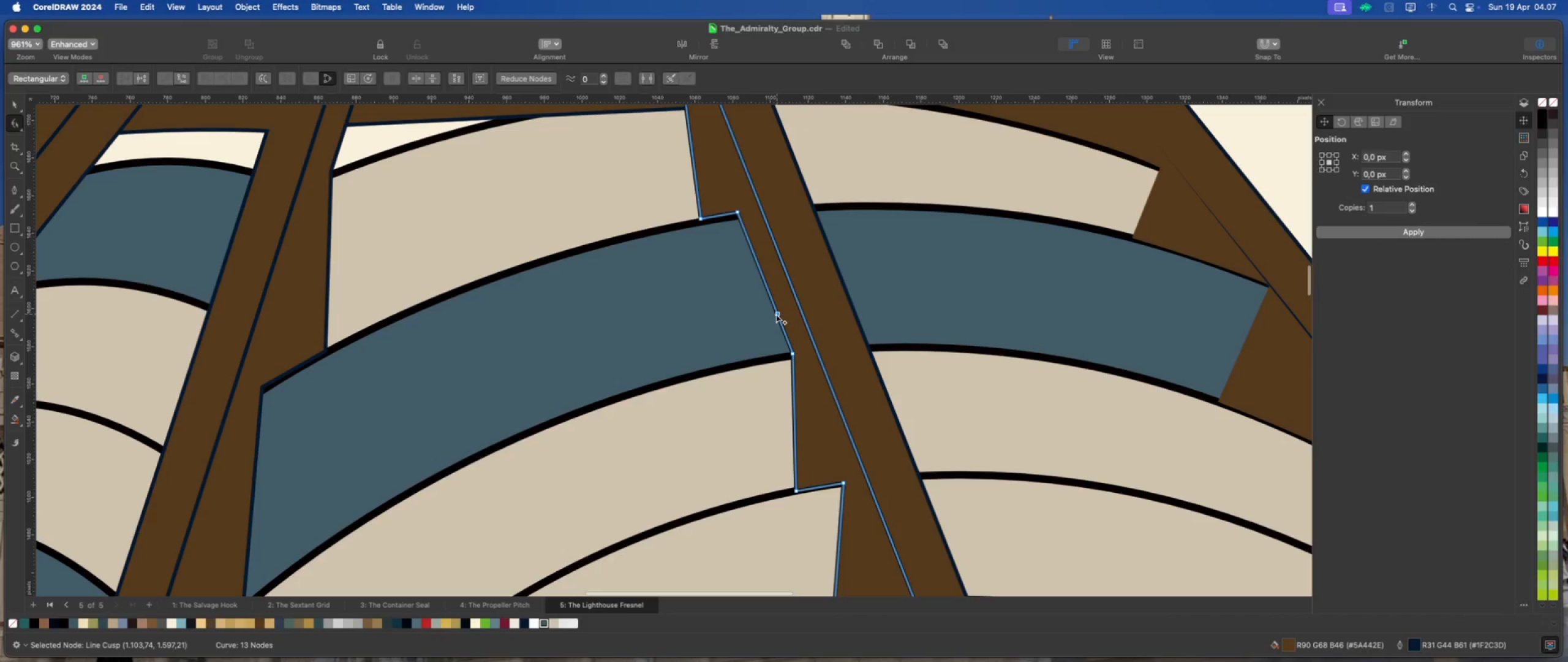 
left_click_drag(start_coordinate=[777, 314], to_coordinate=[730, 365])
 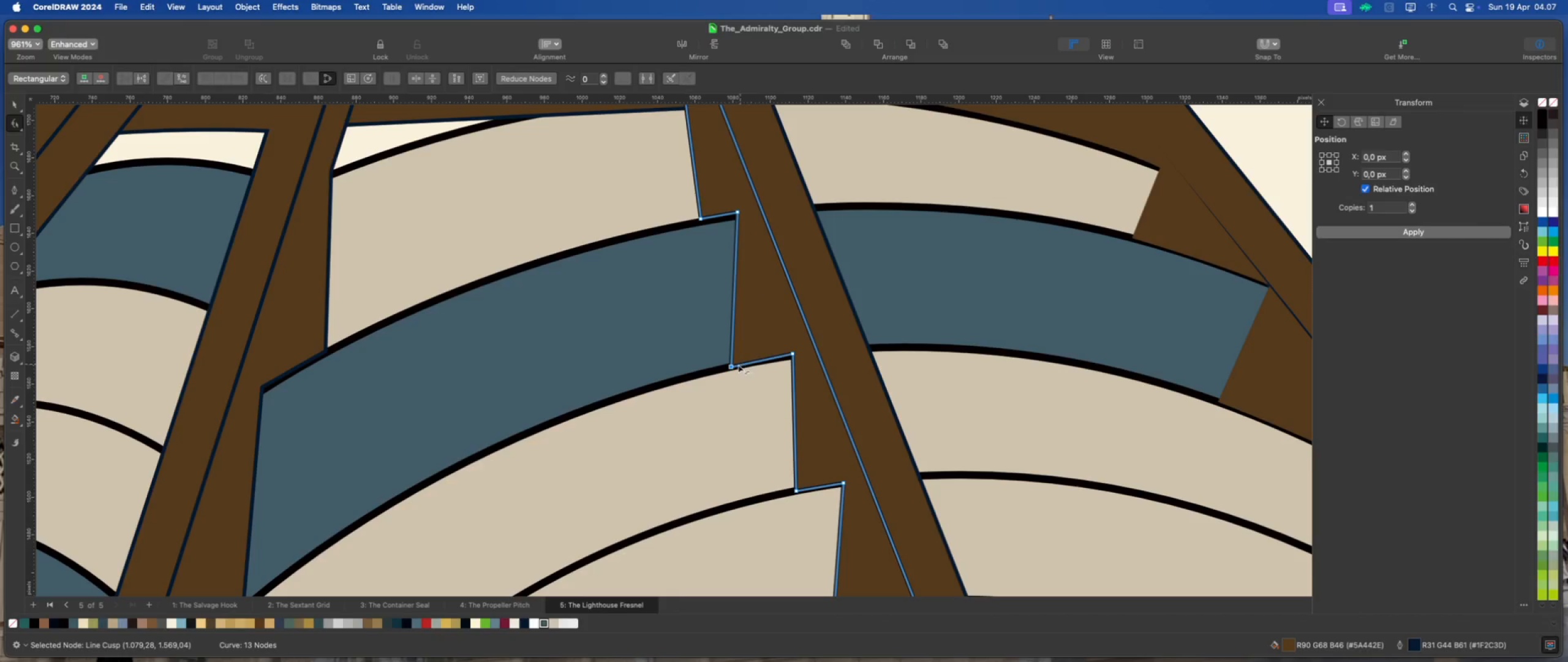 
left_click_drag(start_coordinate=[733, 367], to_coordinate=[730, 362])
 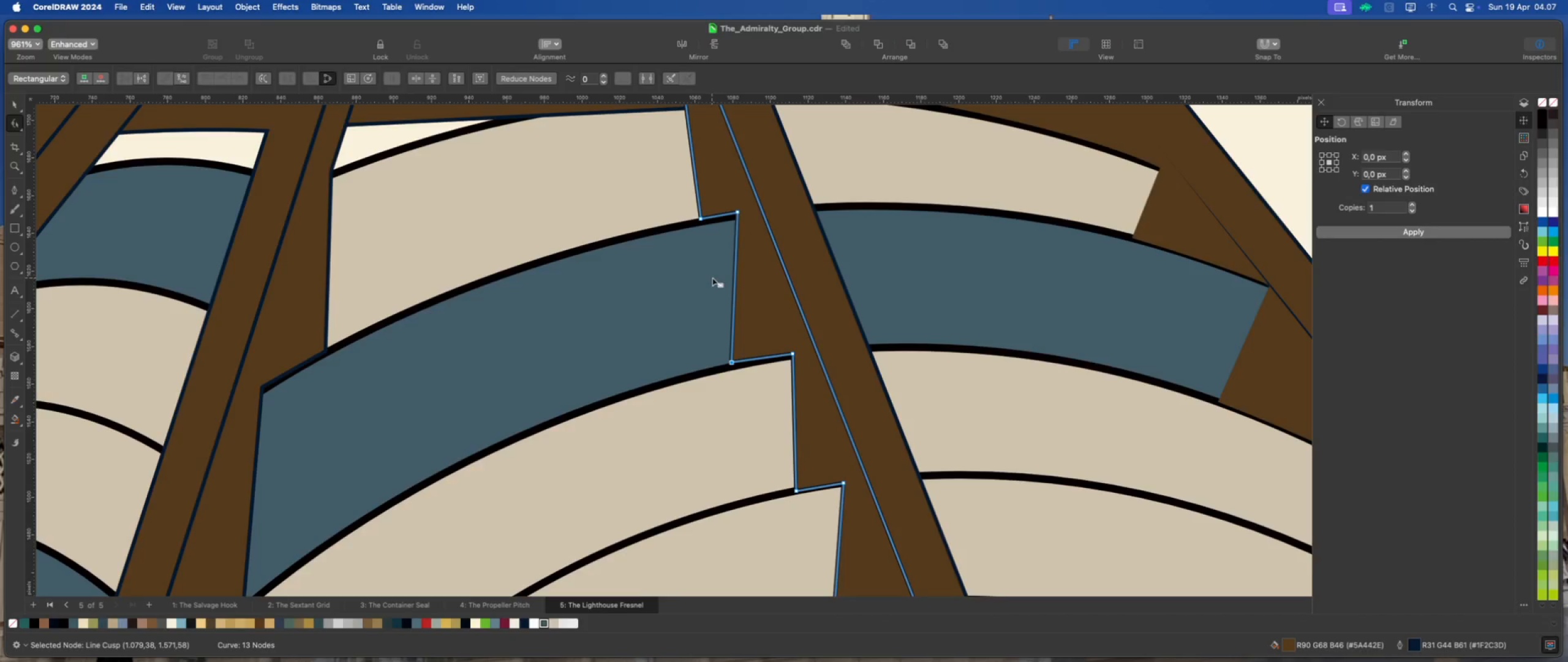 
scroll: coordinate [707, 283], scroll_direction: down, amount: 5.0
 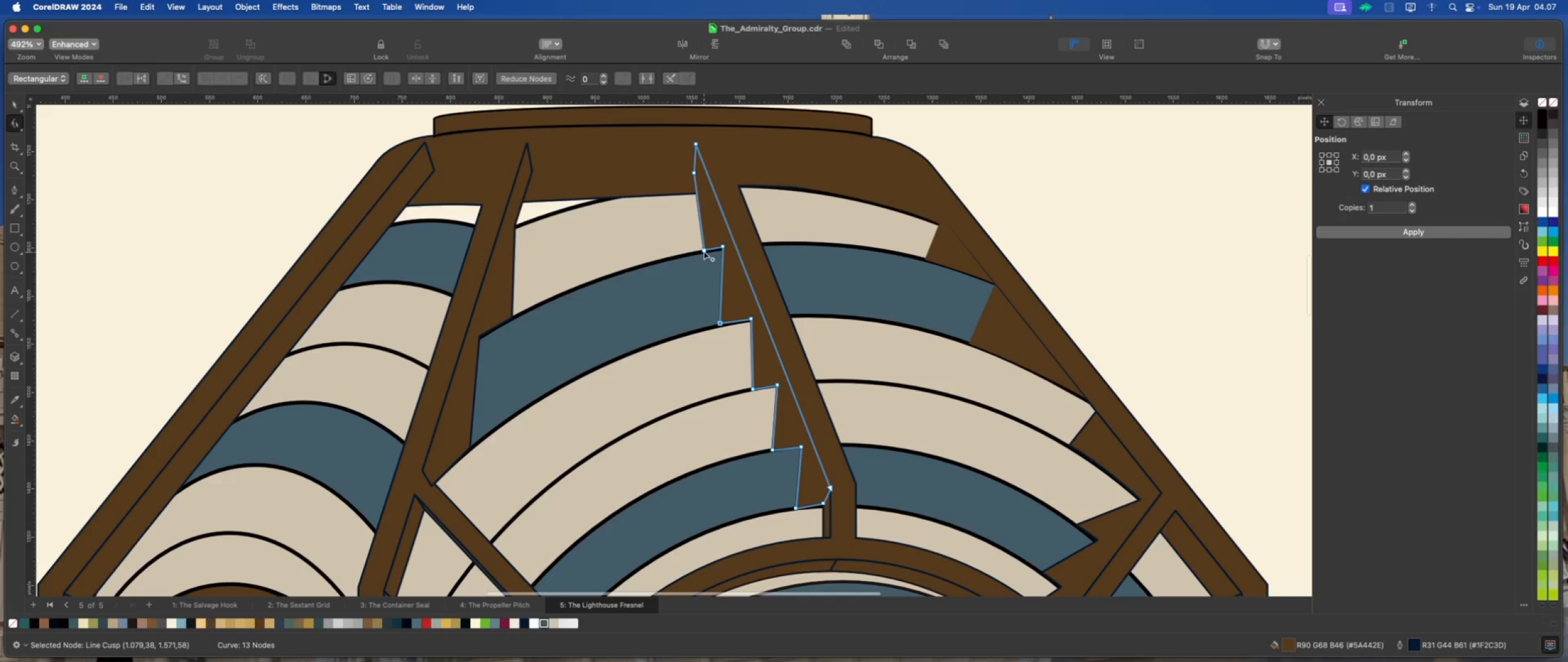 
left_click_drag(start_coordinate=[702, 248], to_coordinate=[696, 249])
 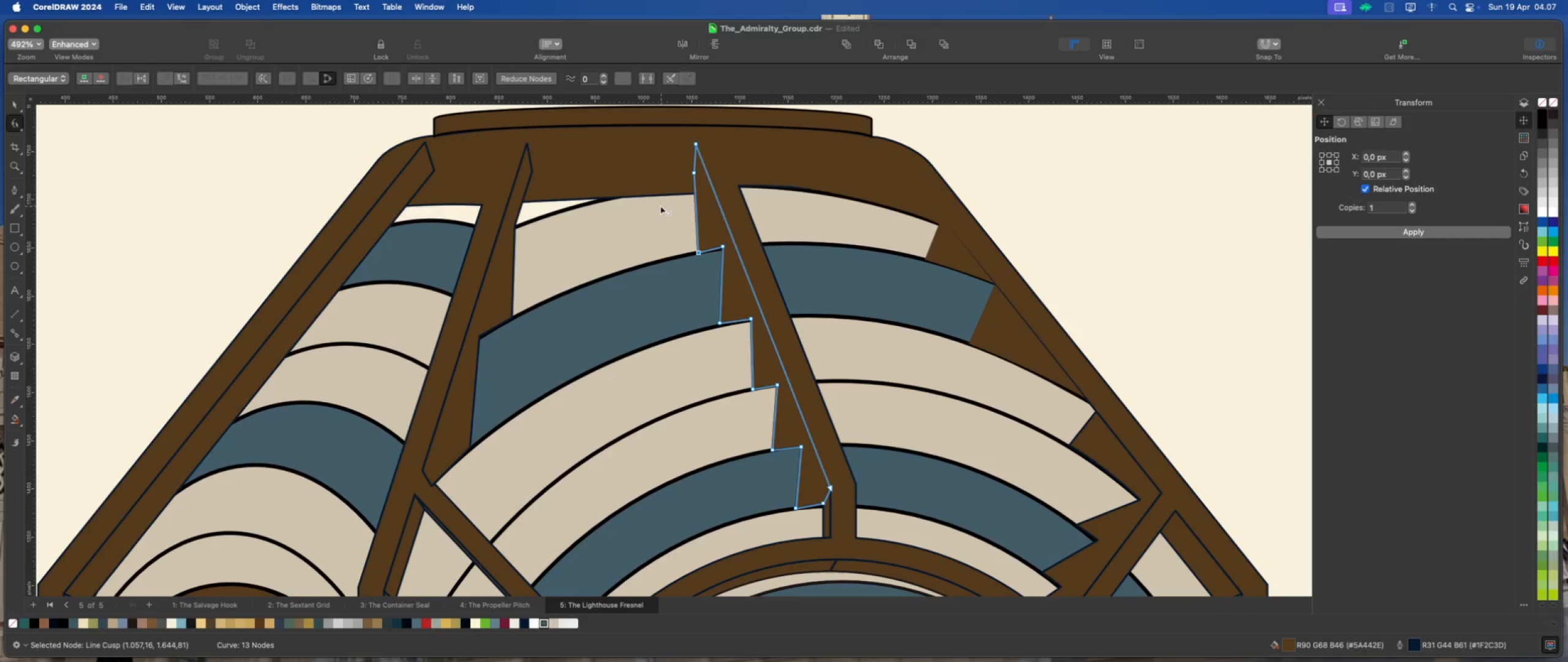 
left_click([660, 205])
 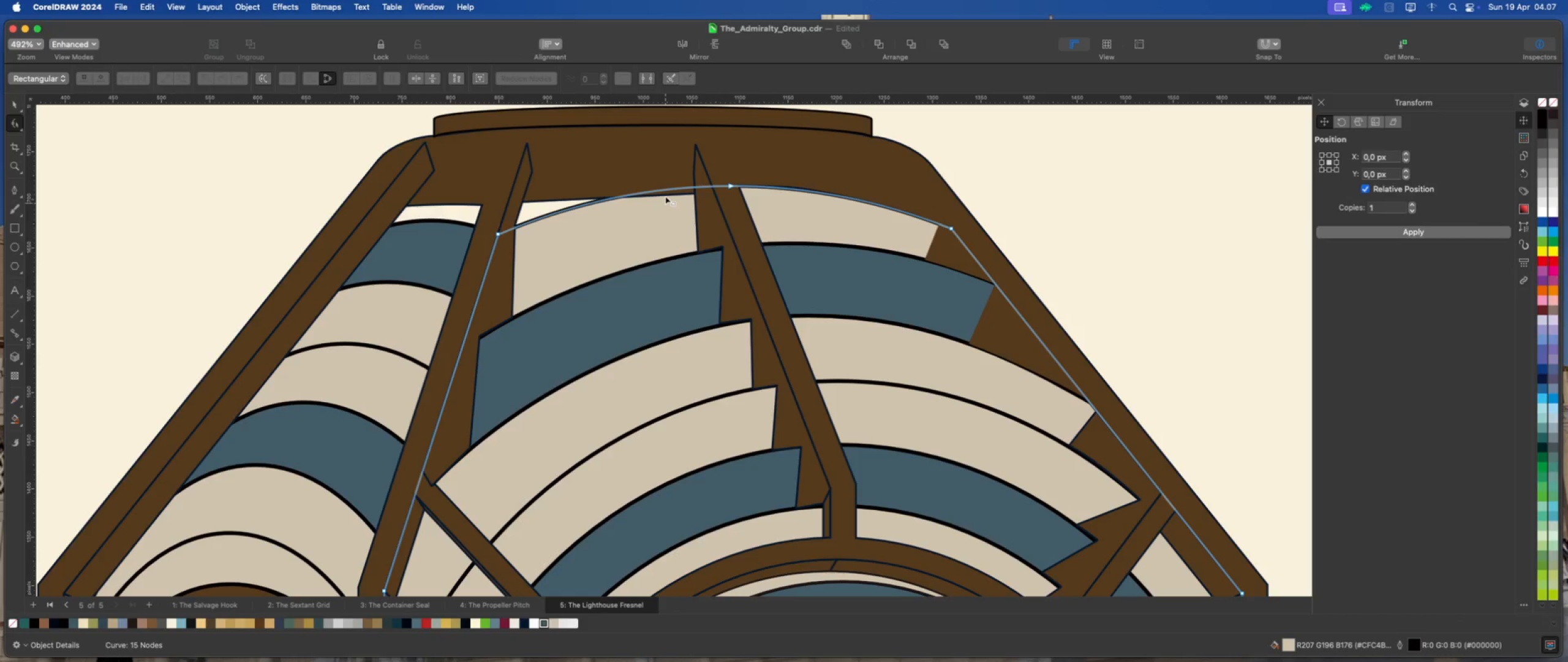 
left_click([661, 174])
 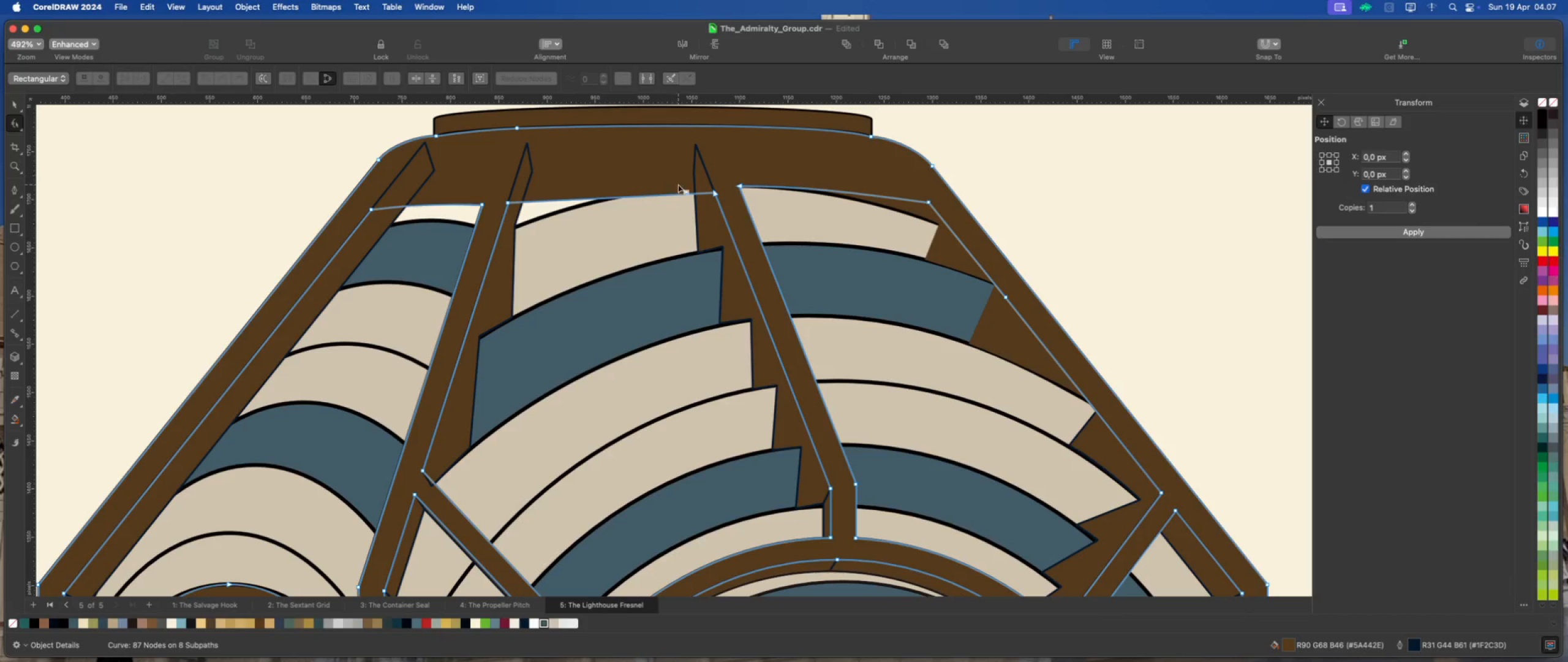 
scroll: coordinate [678, 185], scroll_direction: up, amount: 5.0
 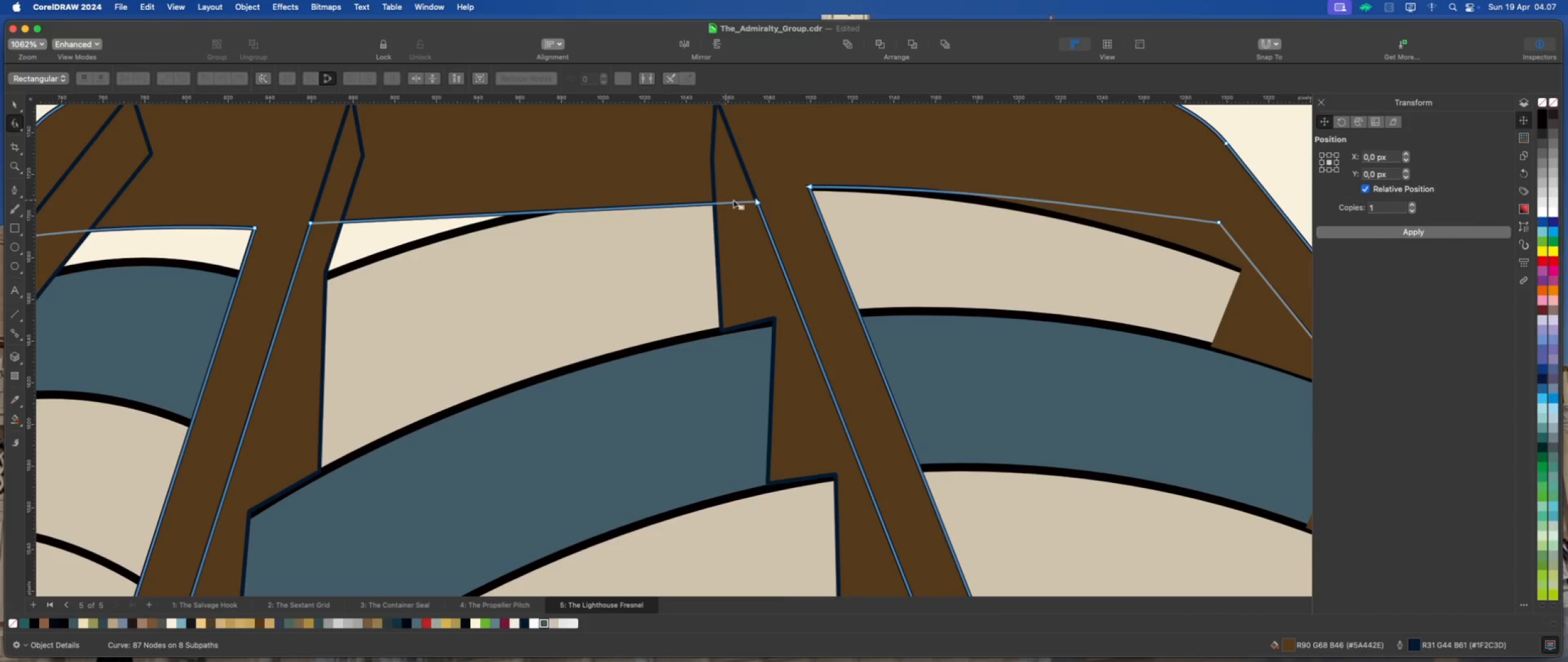 
left_click_drag(start_coordinate=[754, 200], to_coordinate=[749, 185])
 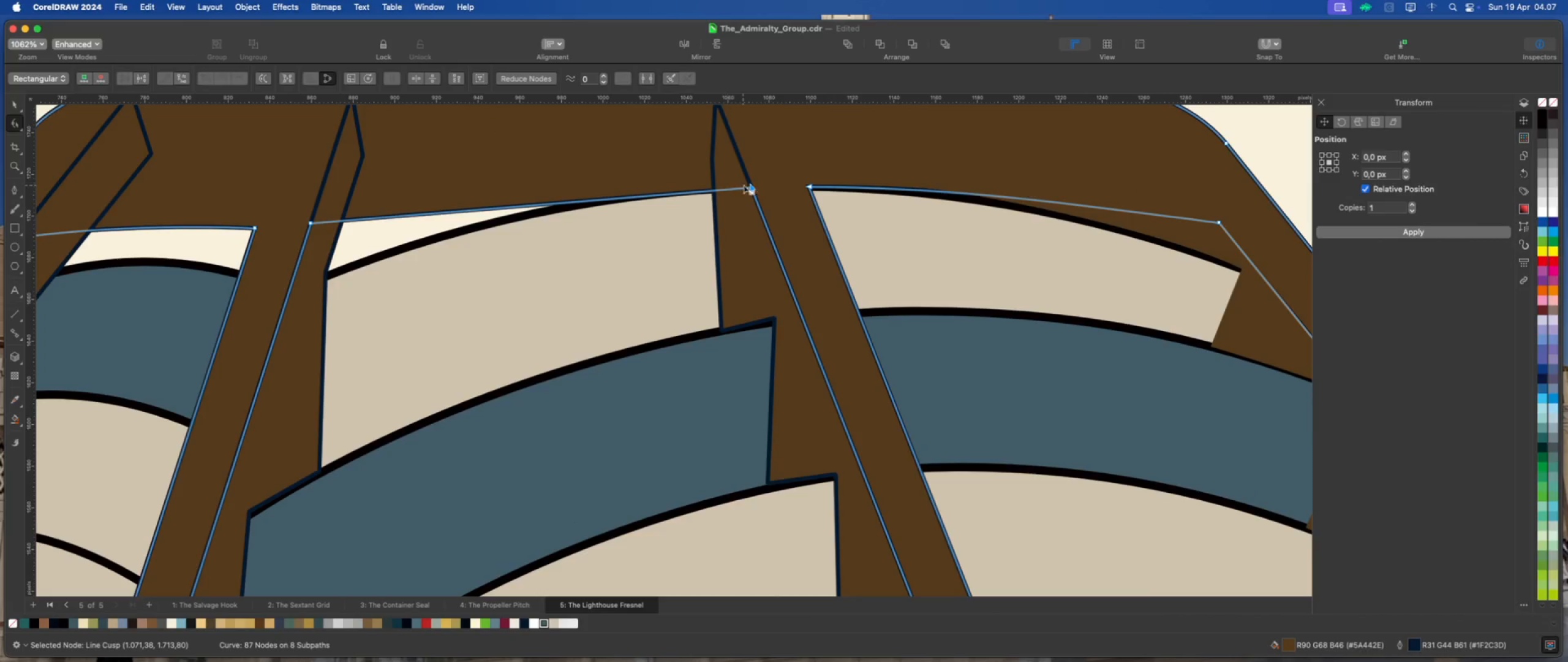 
left_click_drag(start_coordinate=[750, 188], to_coordinate=[747, 180])
 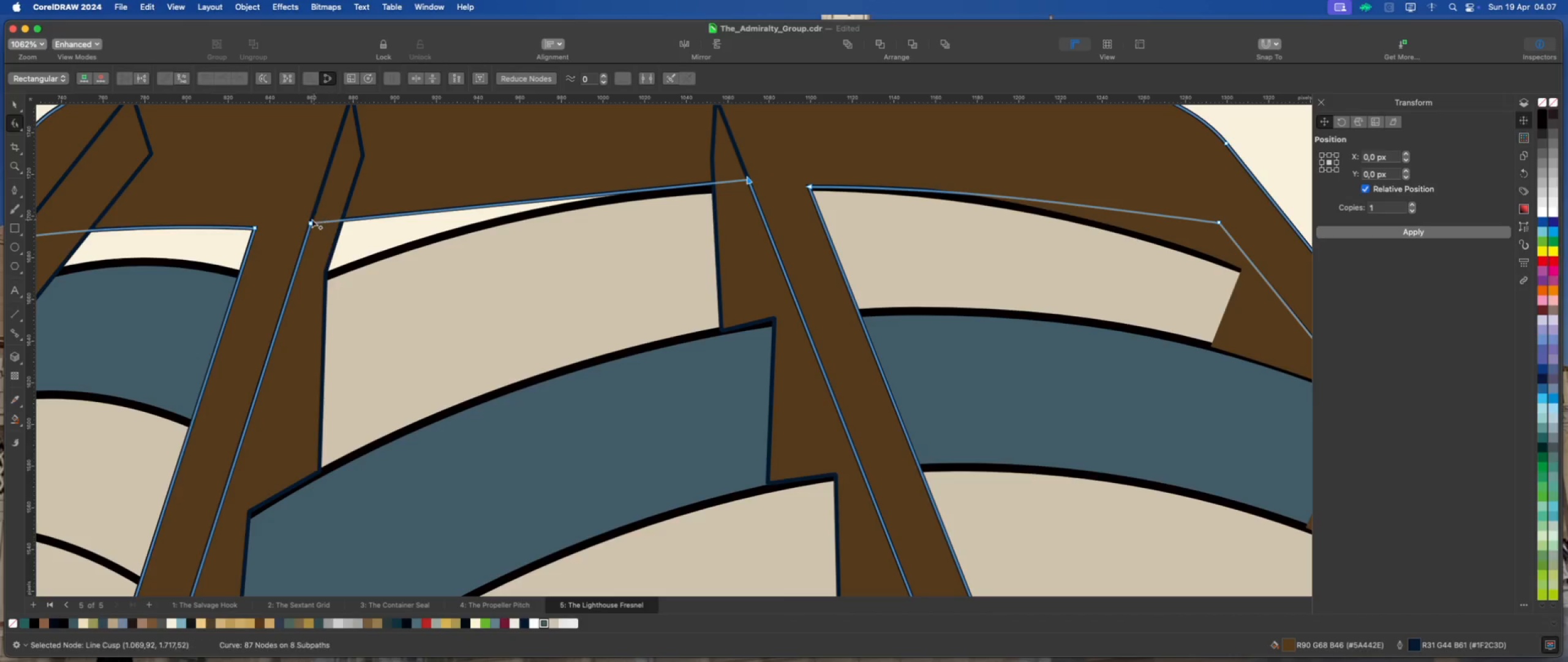 
left_click_drag(start_coordinate=[310, 221], to_coordinate=[320, 190])
 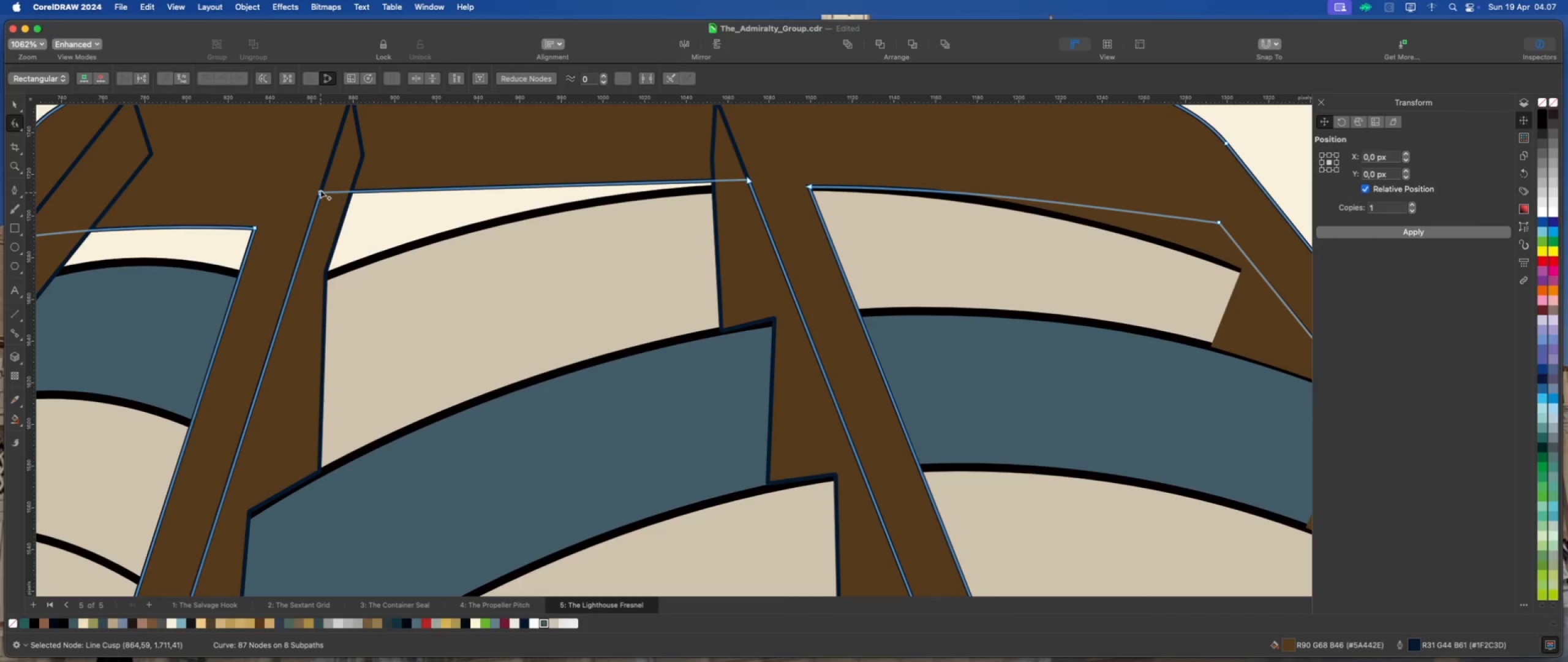 
left_click_drag(start_coordinate=[320, 190], to_coordinate=[321, 186])
 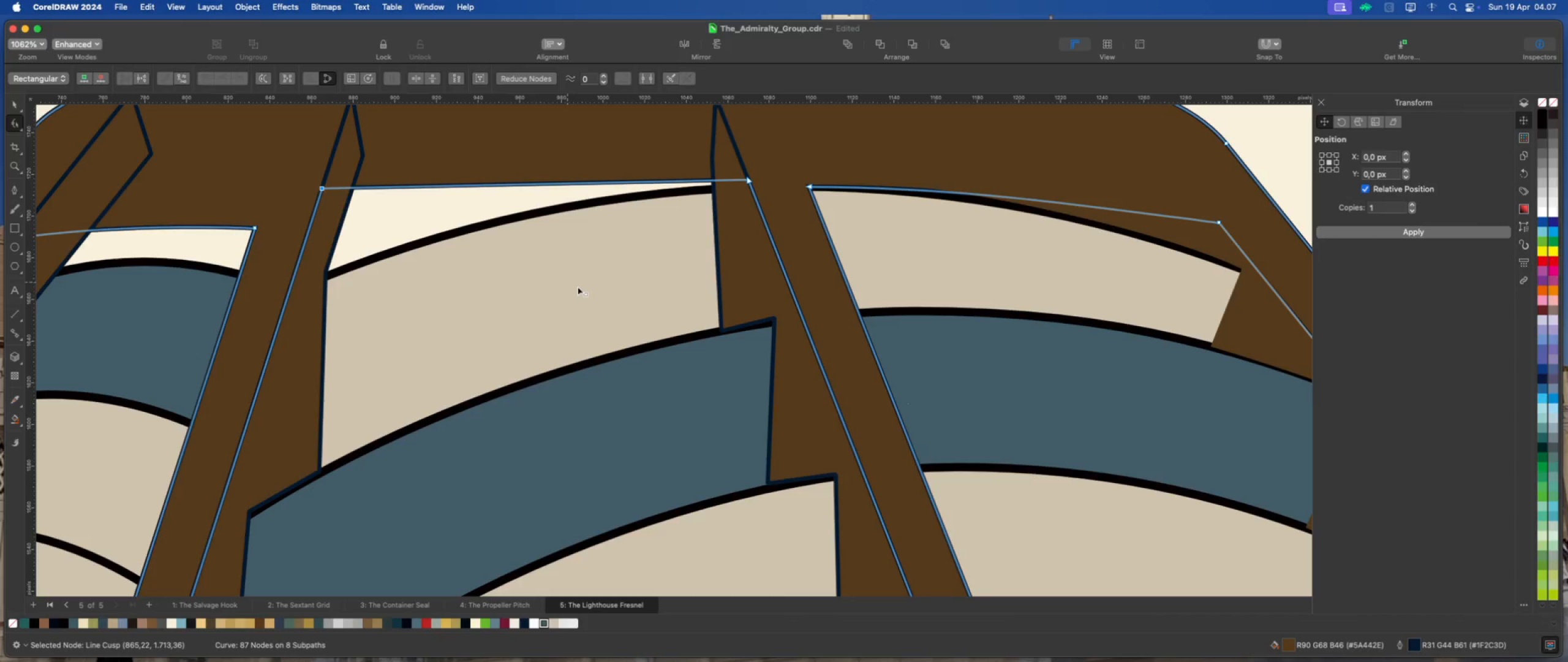 
scroll: coordinate [568, 289], scroll_direction: down, amount: 5.0
 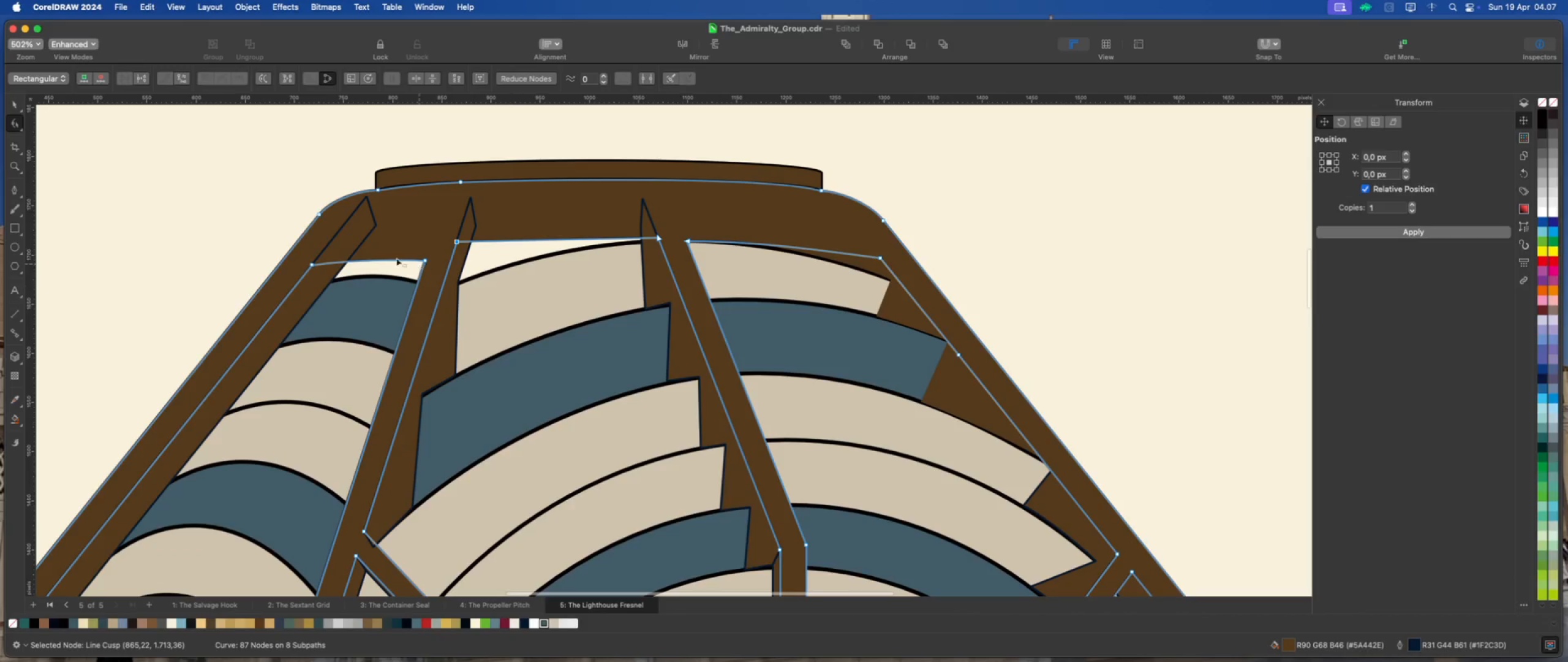 
scroll: coordinate [392, 255], scroll_direction: up, amount: 3.0
 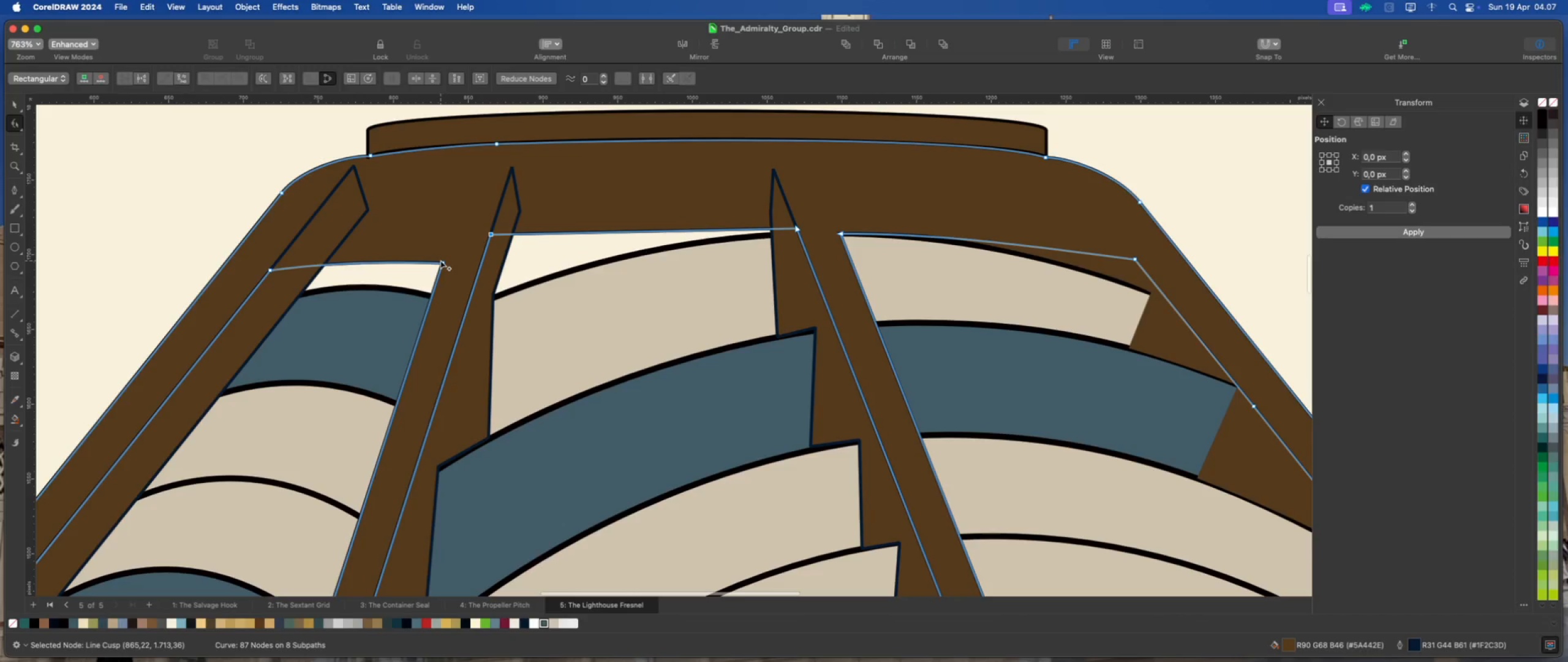 
left_click_drag(start_coordinate=[440, 261], to_coordinate=[450, 232])
 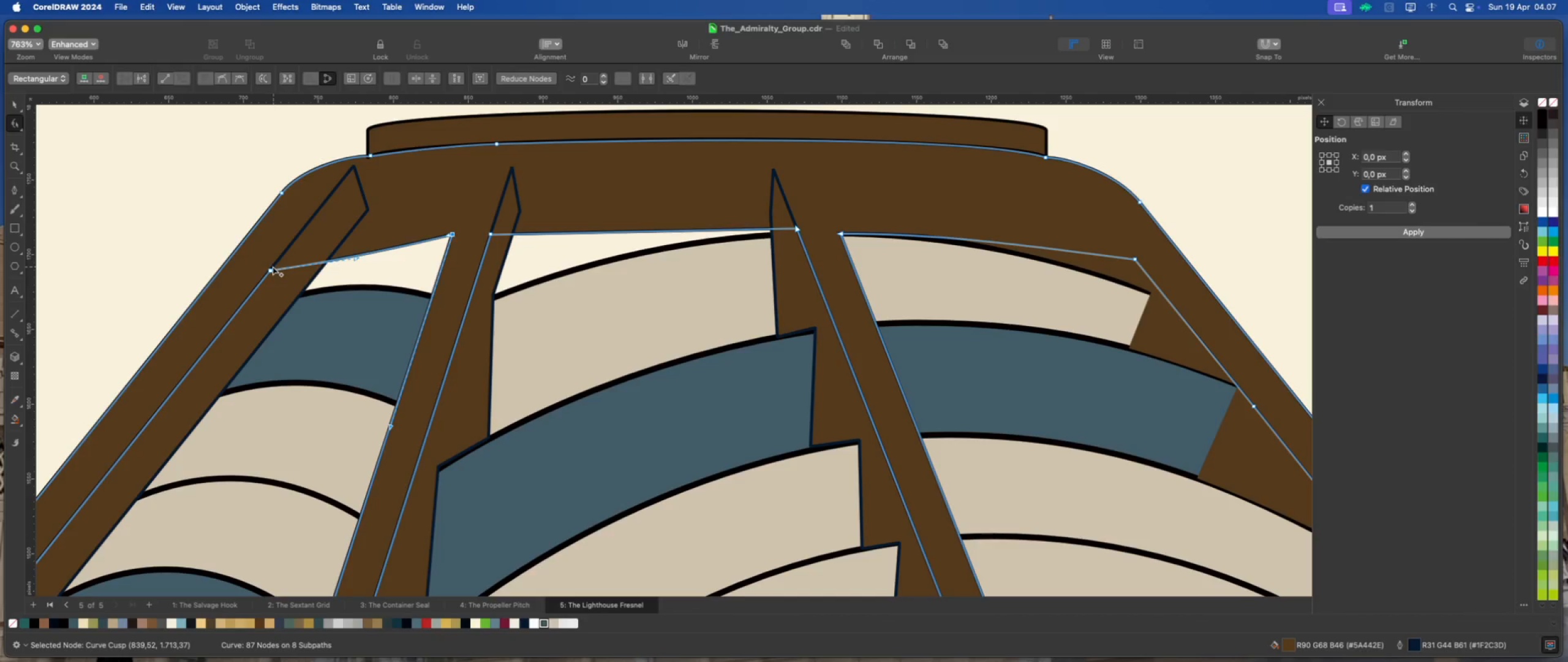 
left_click_drag(start_coordinate=[268, 268], to_coordinate=[285, 249])
 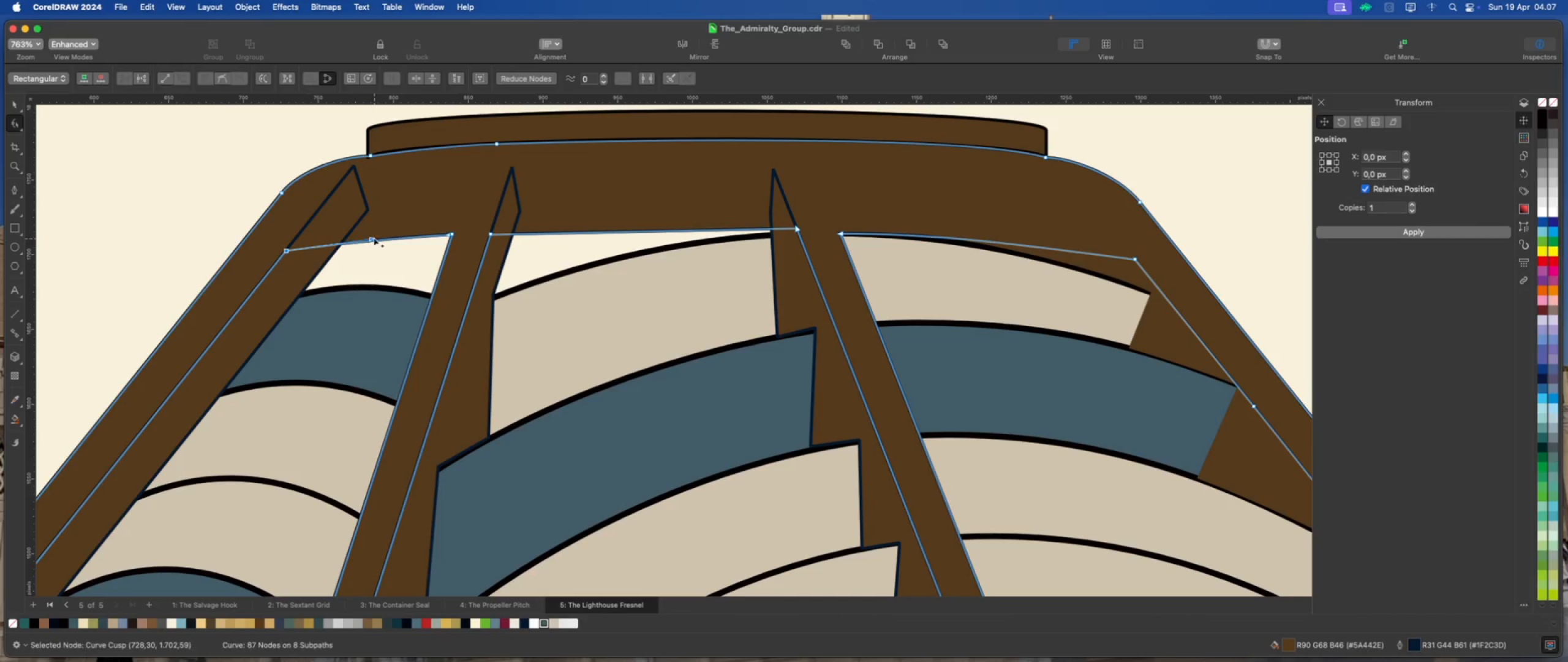 
left_click_drag(start_coordinate=[372, 237], to_coordinate=[371, 232])
 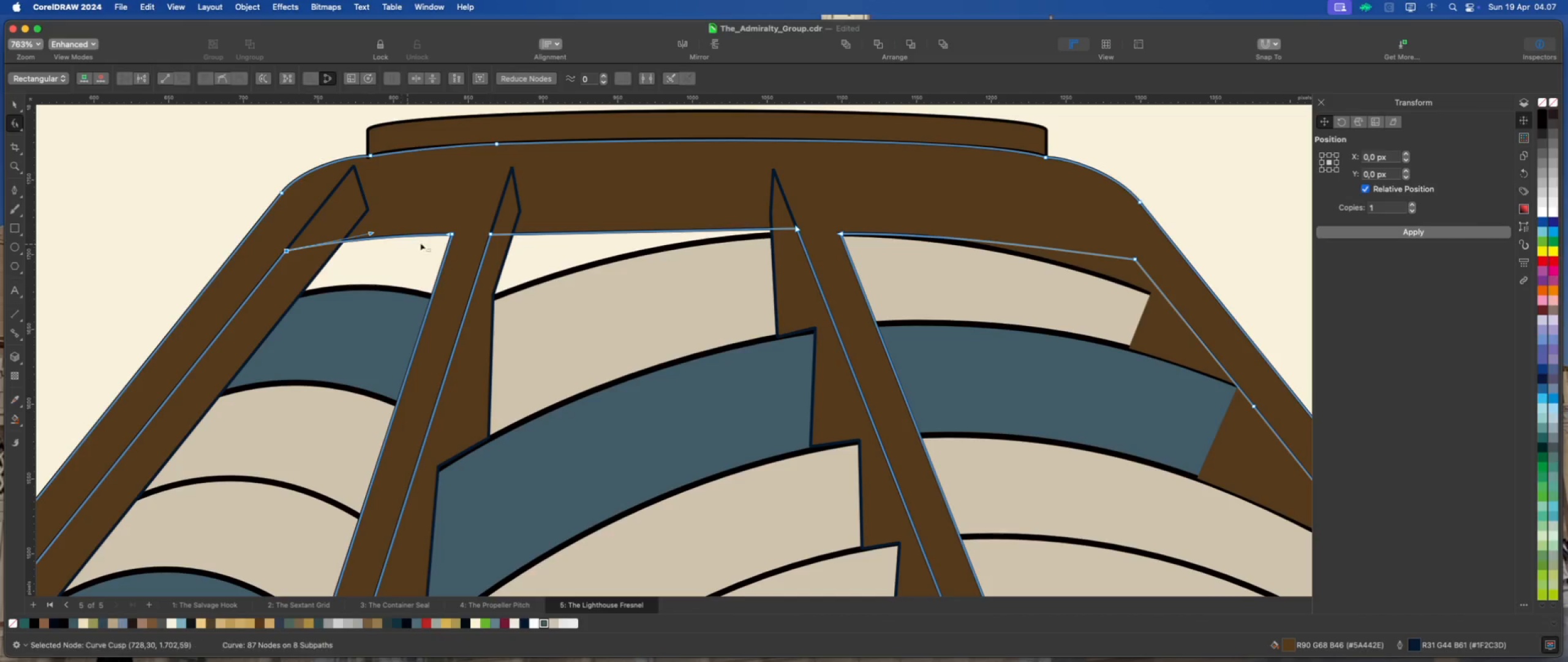 
scroll: coordinate [413, 243], scroll_direction: down, amount: 7.0
 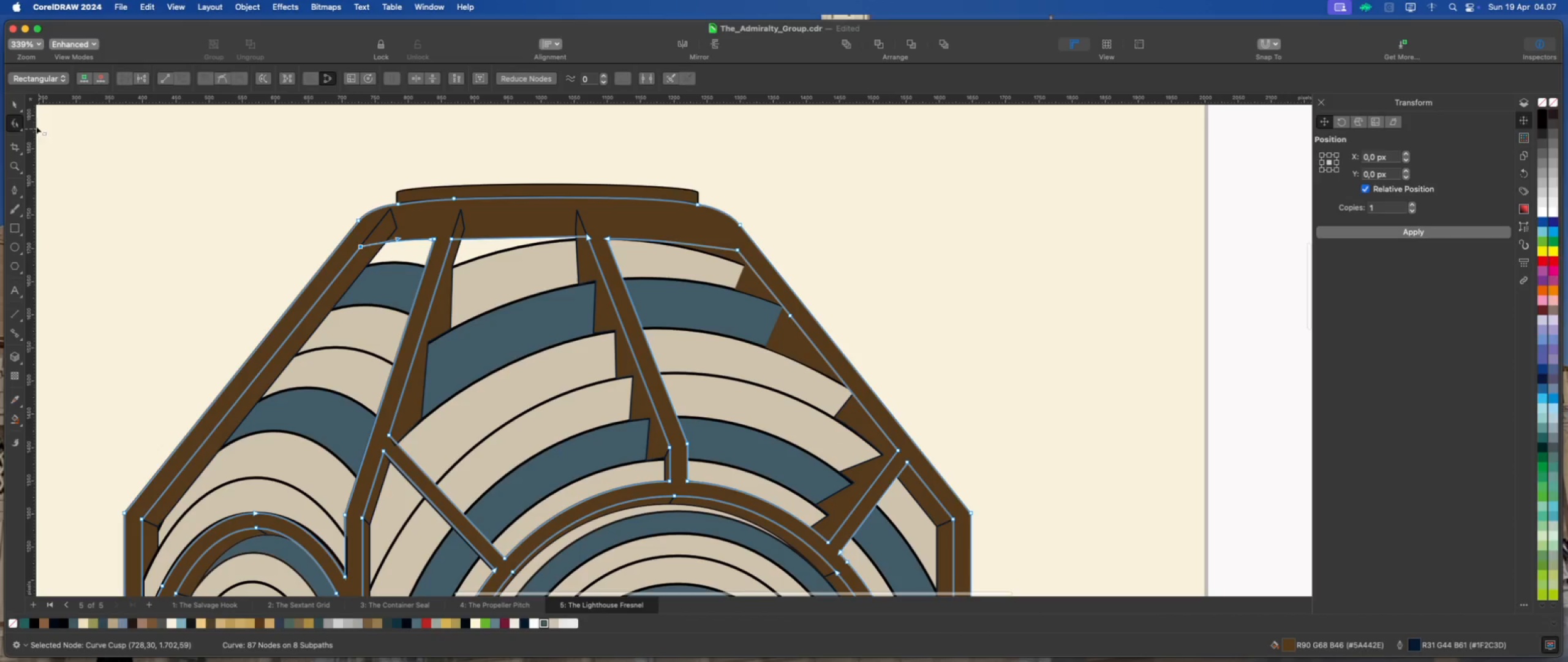 
left_click([16, 101])
 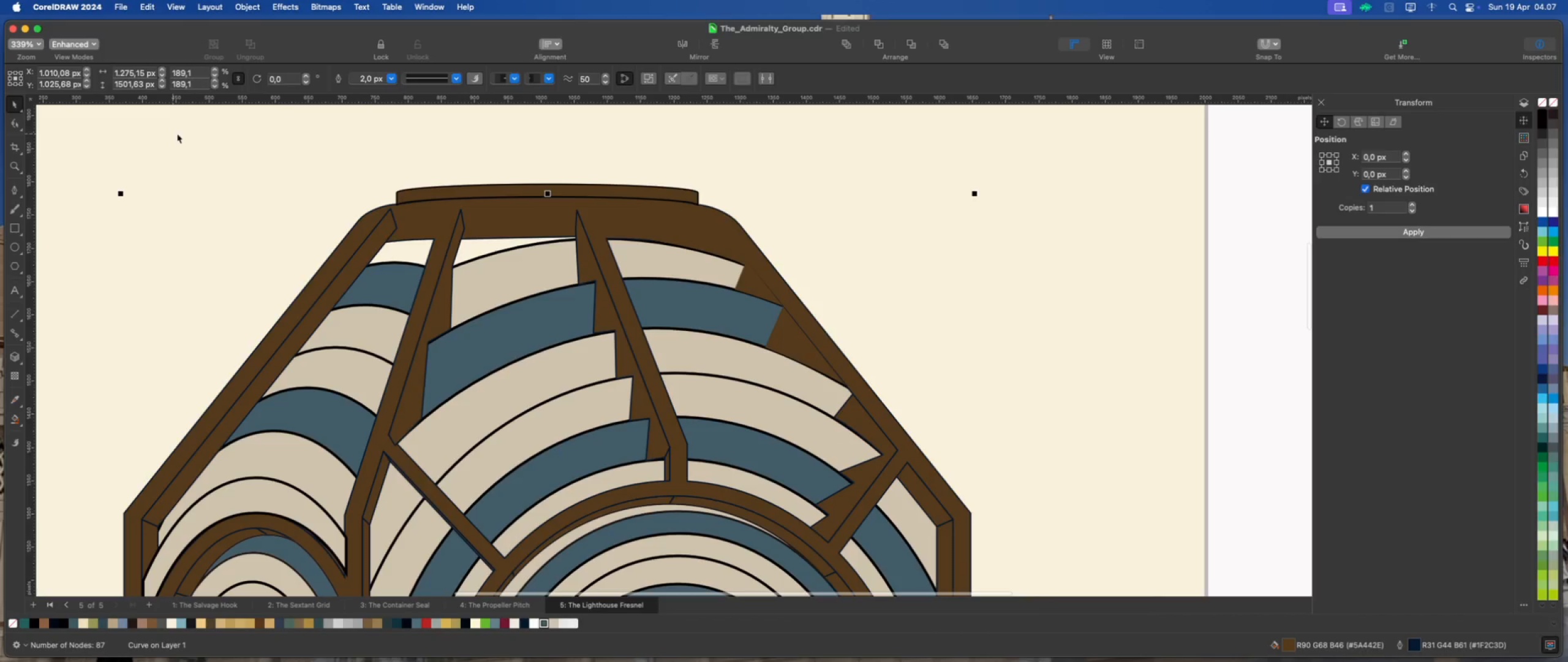 
left_click_drag(start_coordinate=[183, 135], to_coordinate=[186, 135])
 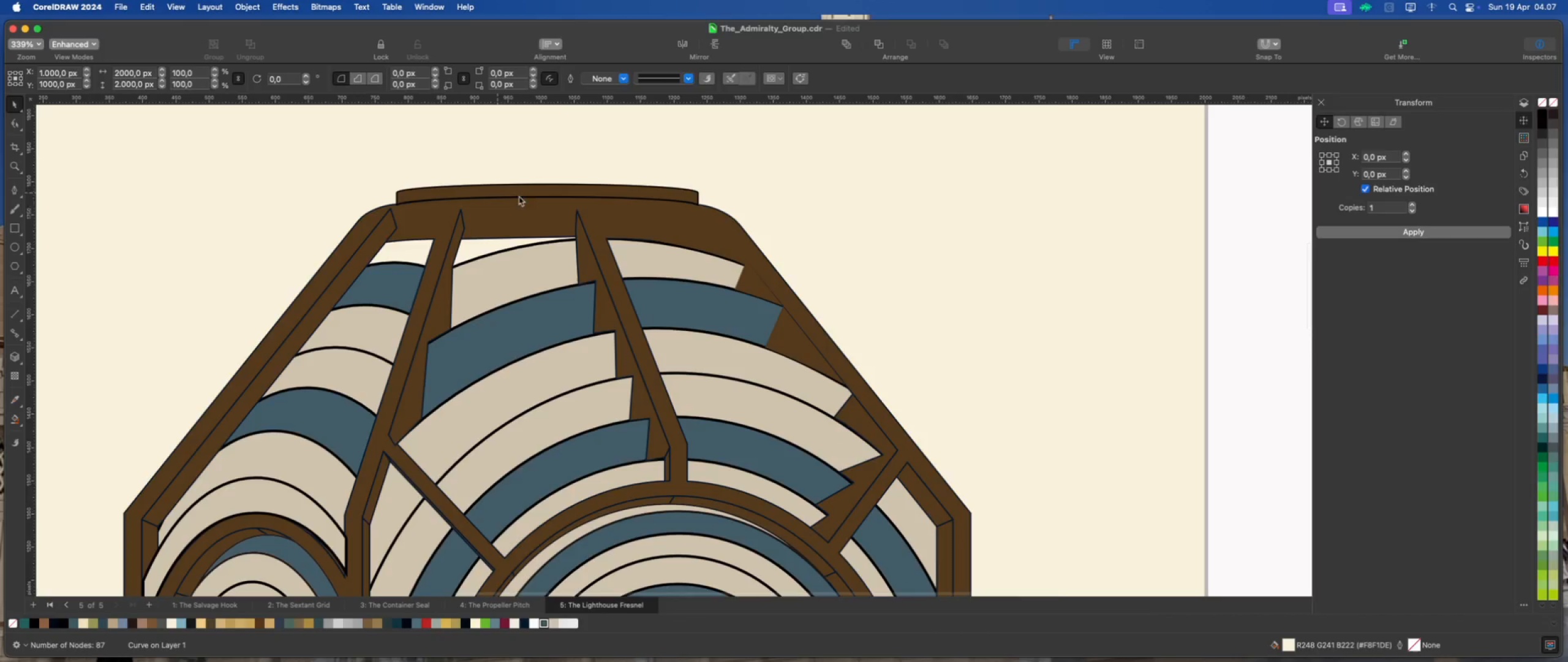 
scroll: coordinate [594, 212], scroll_direction: down, amount: 6.0
 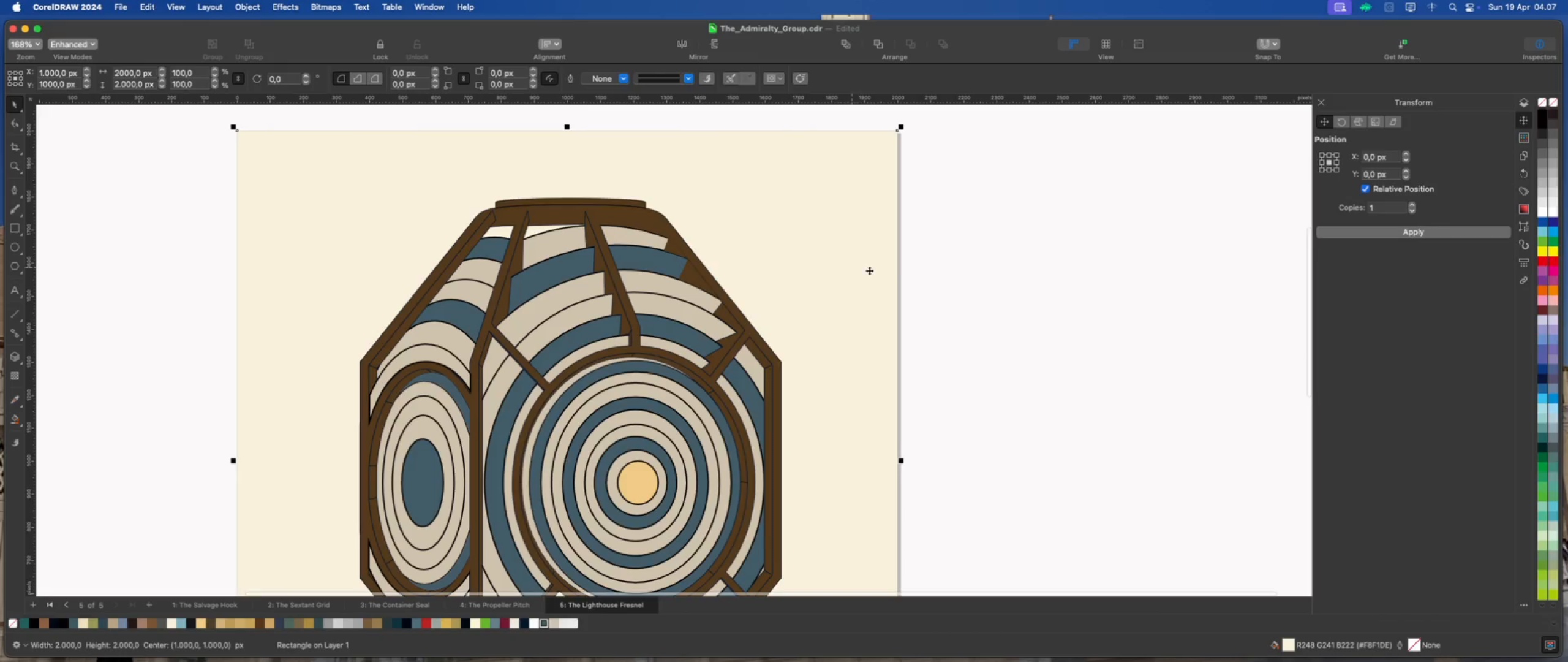 
left_click([1016, 287])
 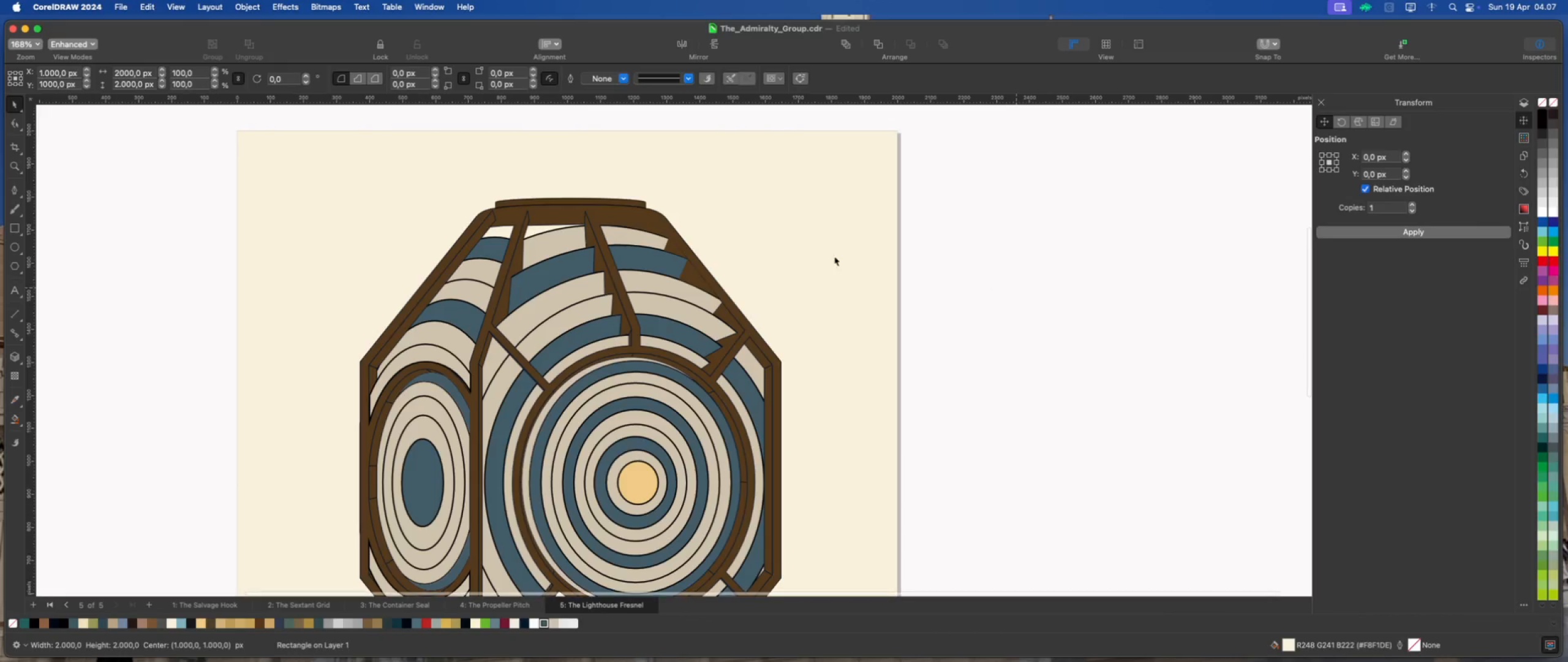 
scroll: coordinate [754, 256], scroll_direction: down, amount: 2.0
 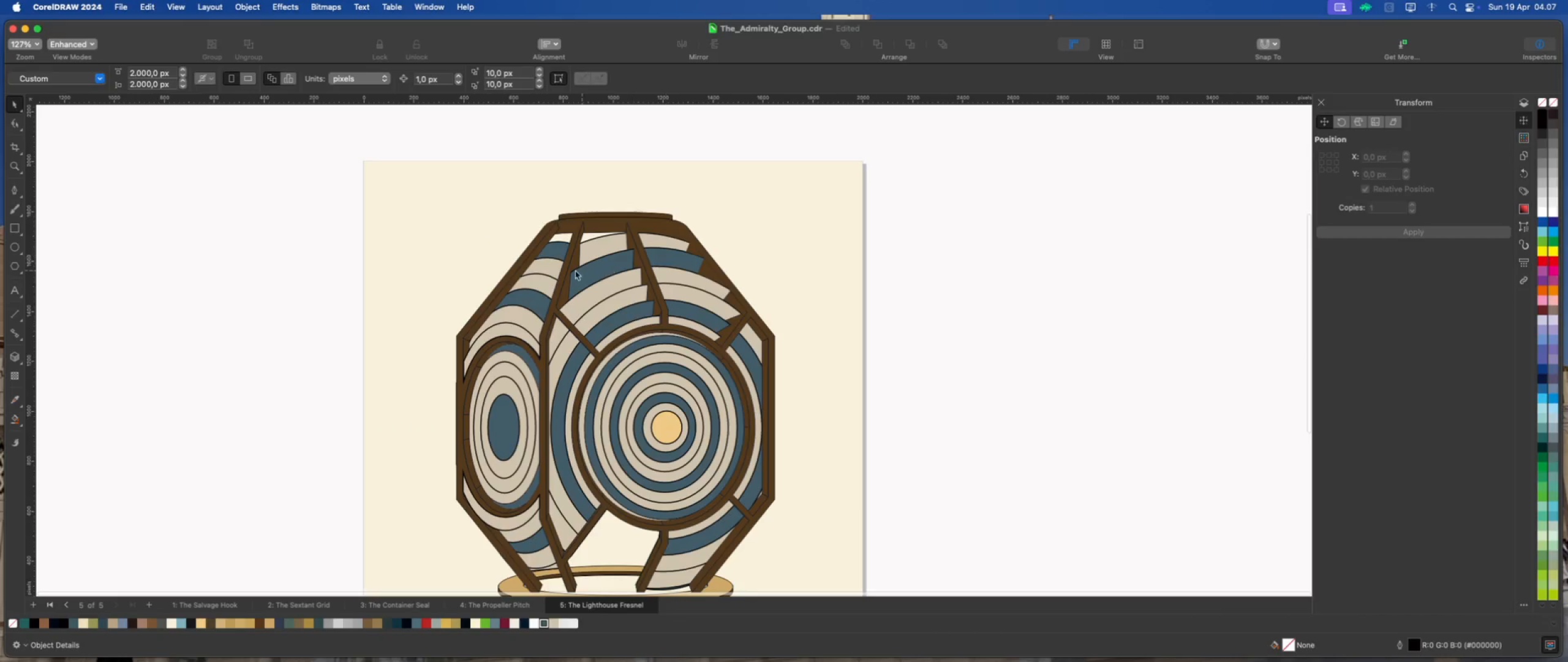 
scroll: coordinate [564, 268], scroll_direction: up, amount: 2.0
 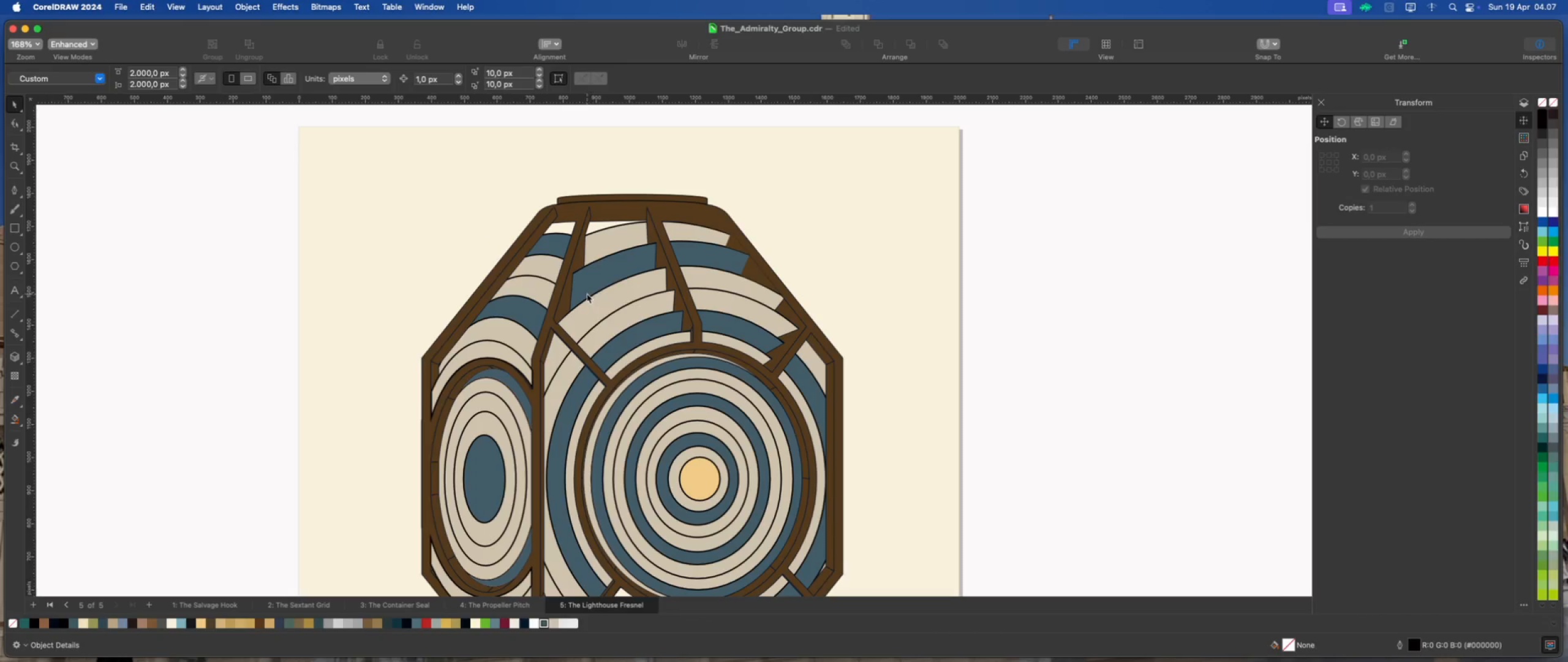 
scroll: coordinate [565, 355], scroll_direction: down, amount: 3.0
 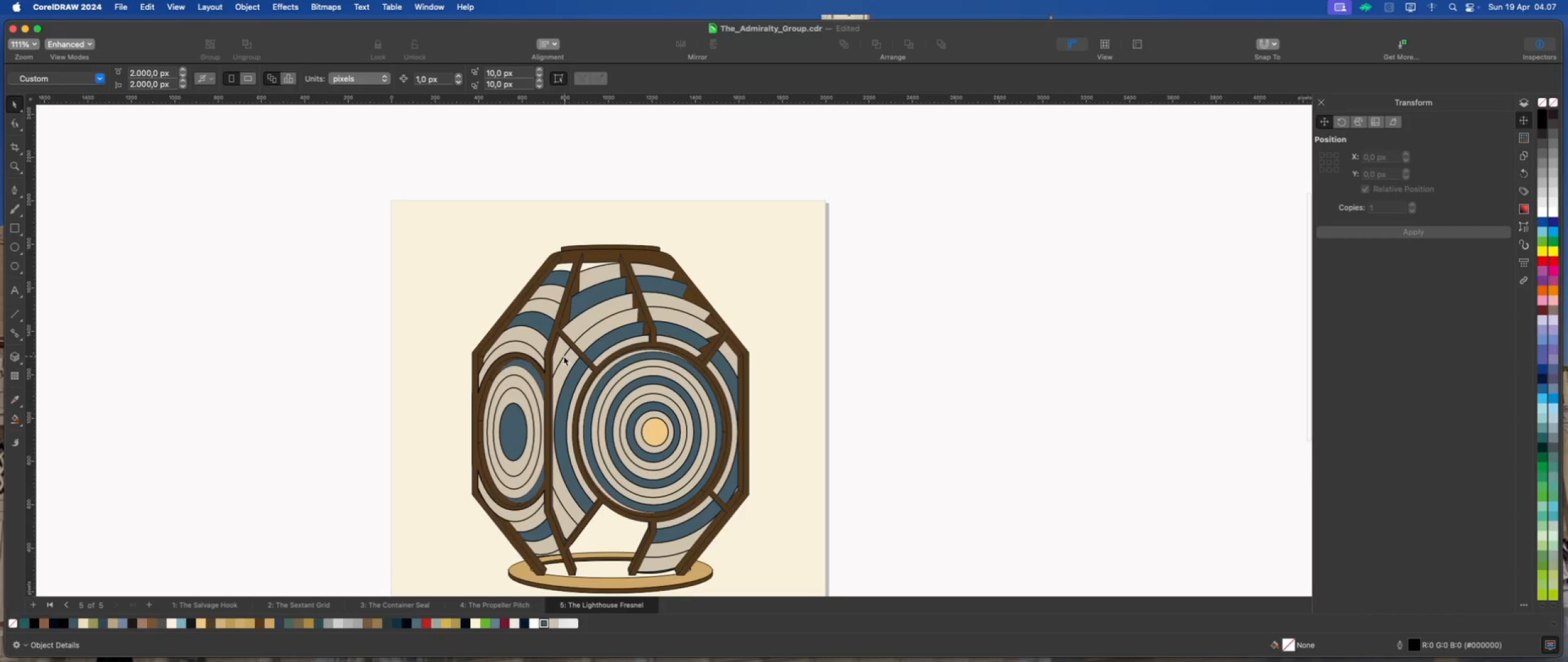 
scroll: coordinate [562, 358], scroll_direction: up, amount: 2.0
 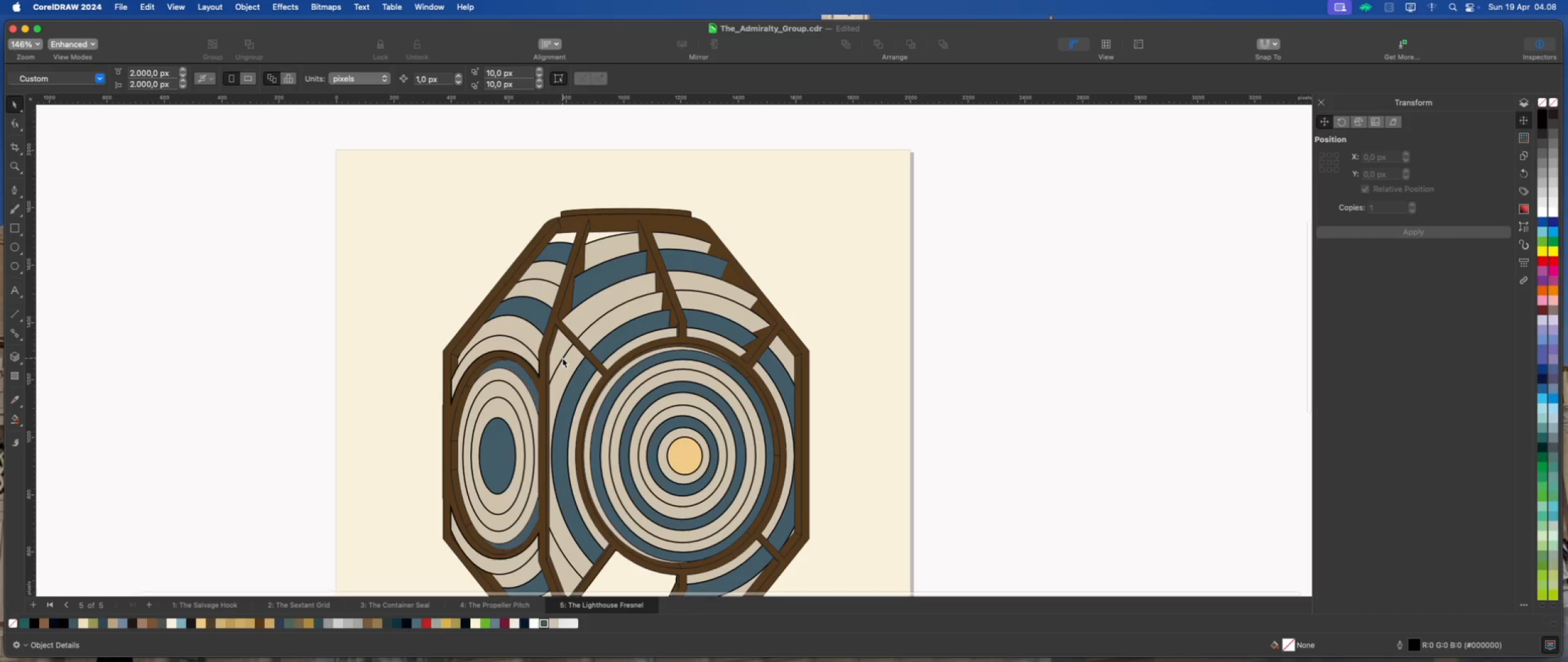 
left_click([559, 347])
 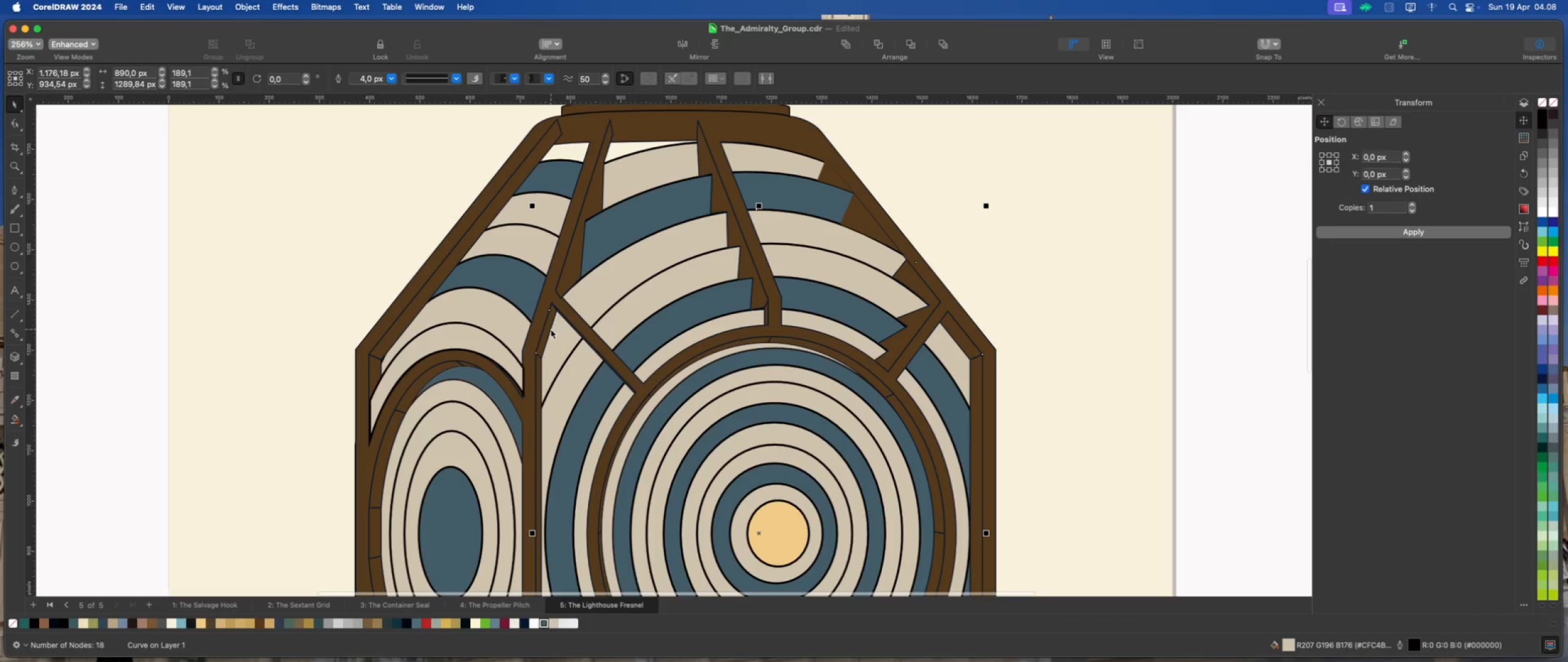 
scroll: coordinate [559, 352], scroll_direction: up, amount: 4.0
 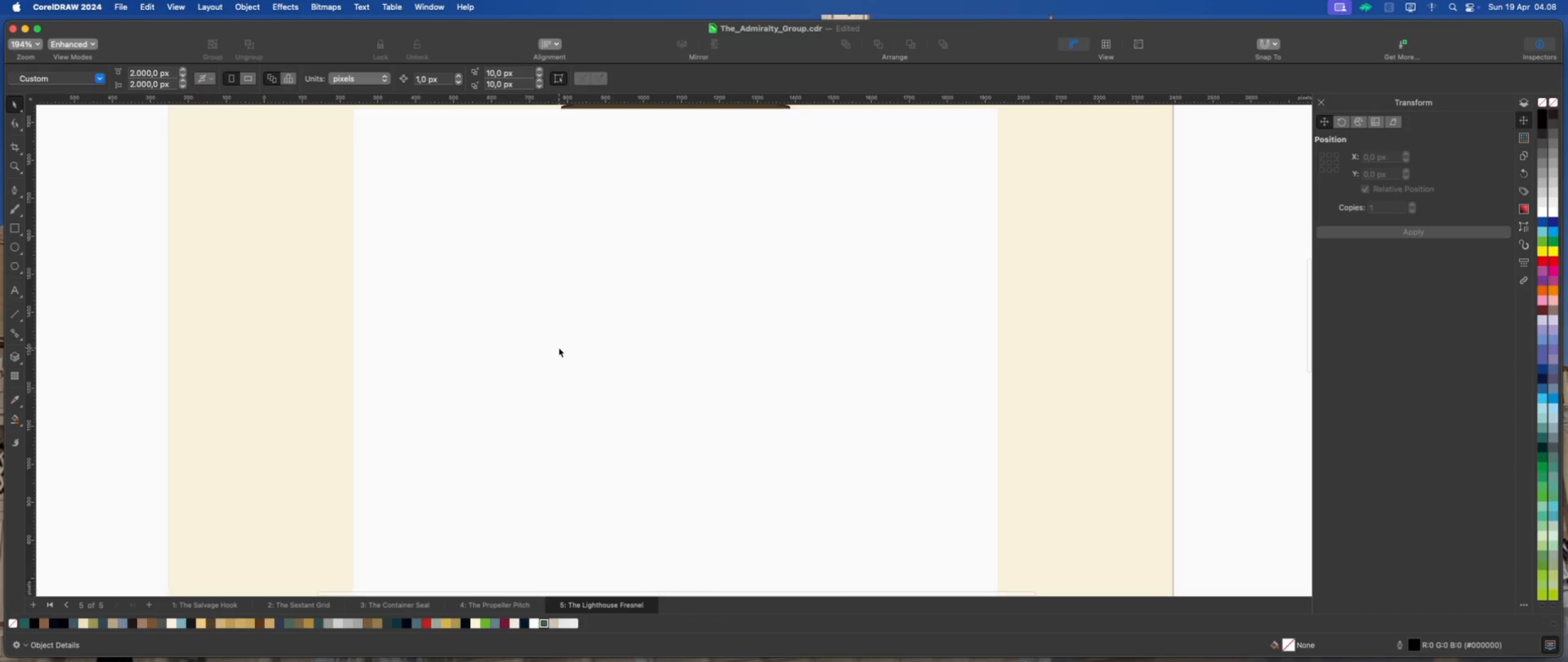 
left_click([937, 337])
 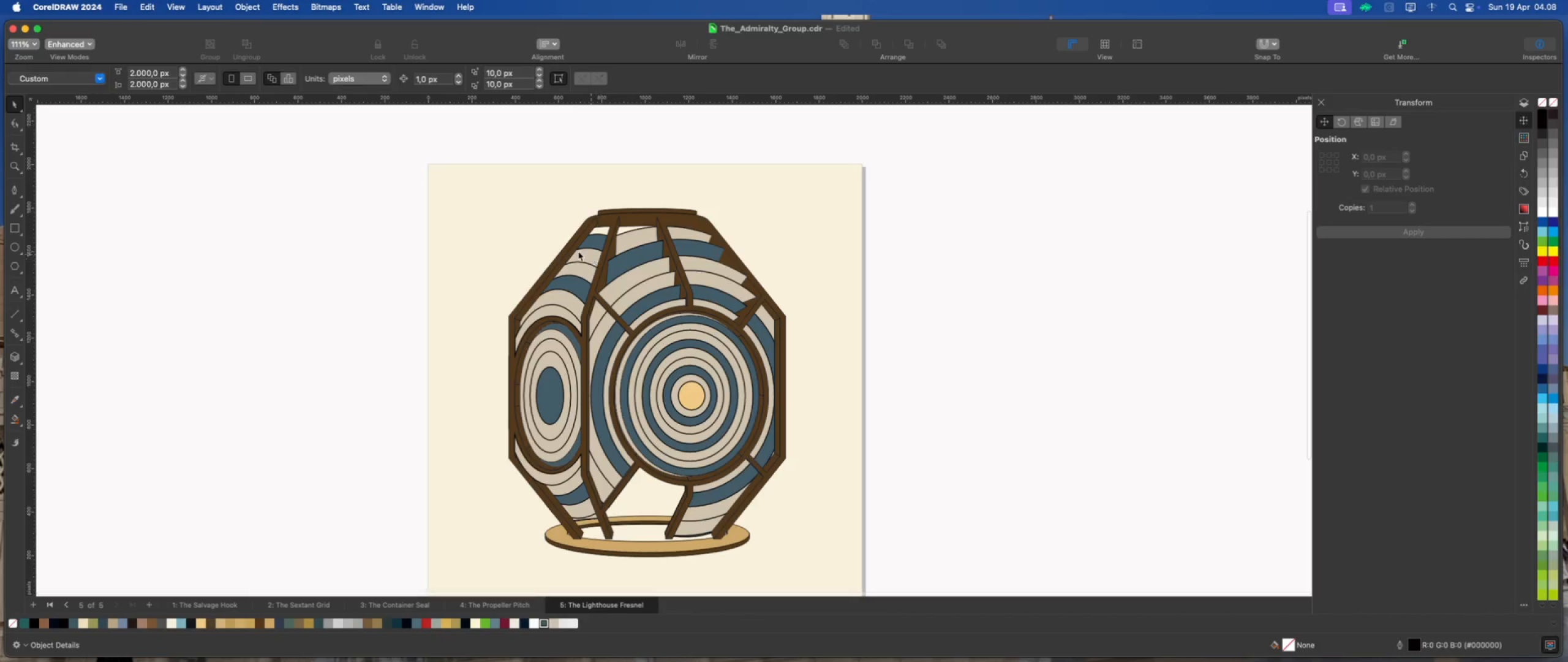 
scroll: coordinate [630, 290], scroll_direction: down, amount: 6.0
 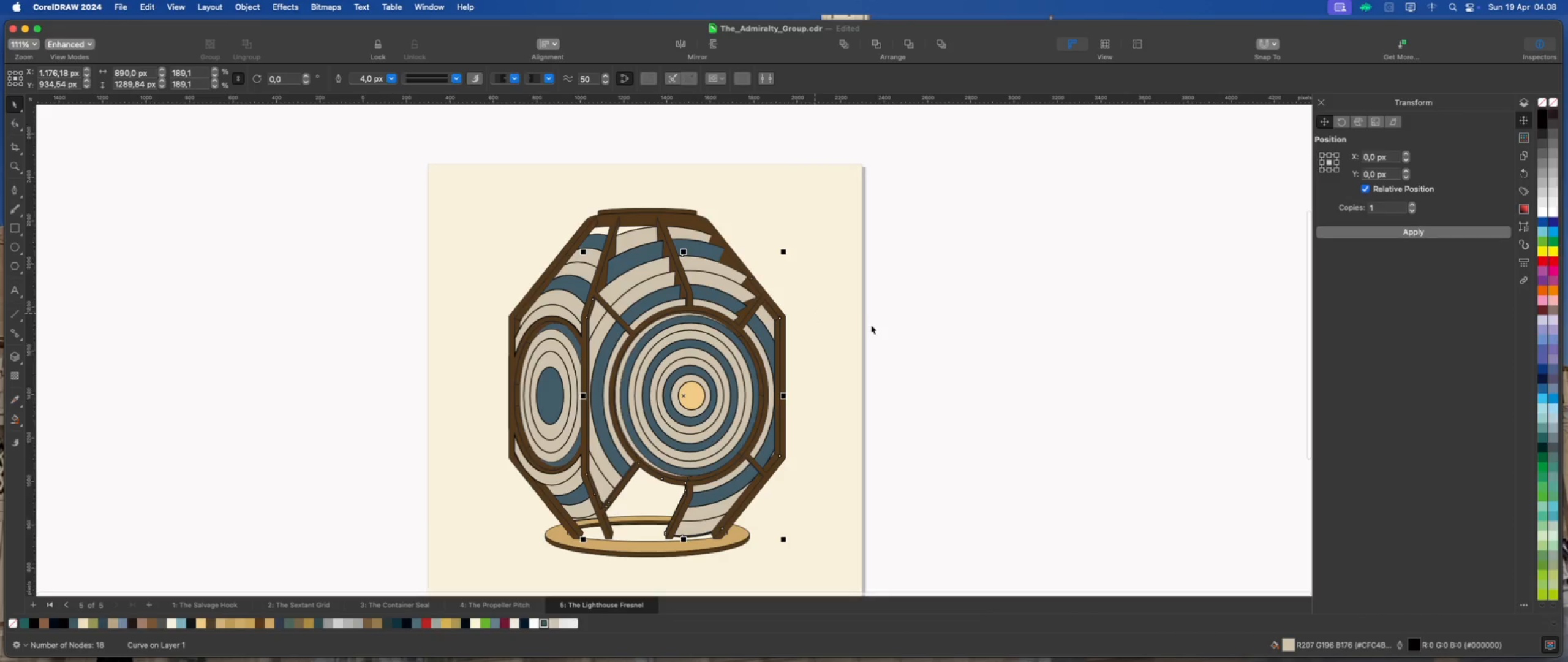 
scroll: coordinate [578, 246], scroll_direction: up, amount: 12.0
 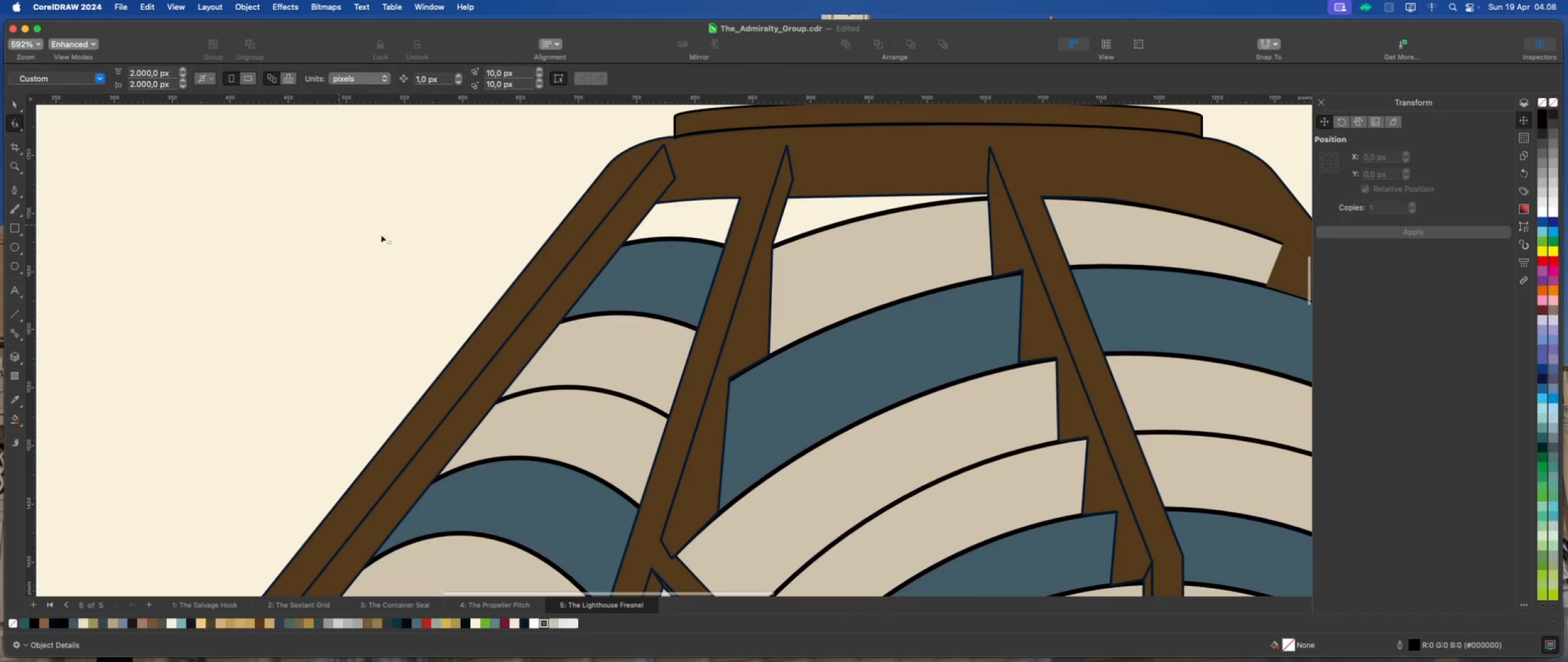 
left_click([600, 264])
 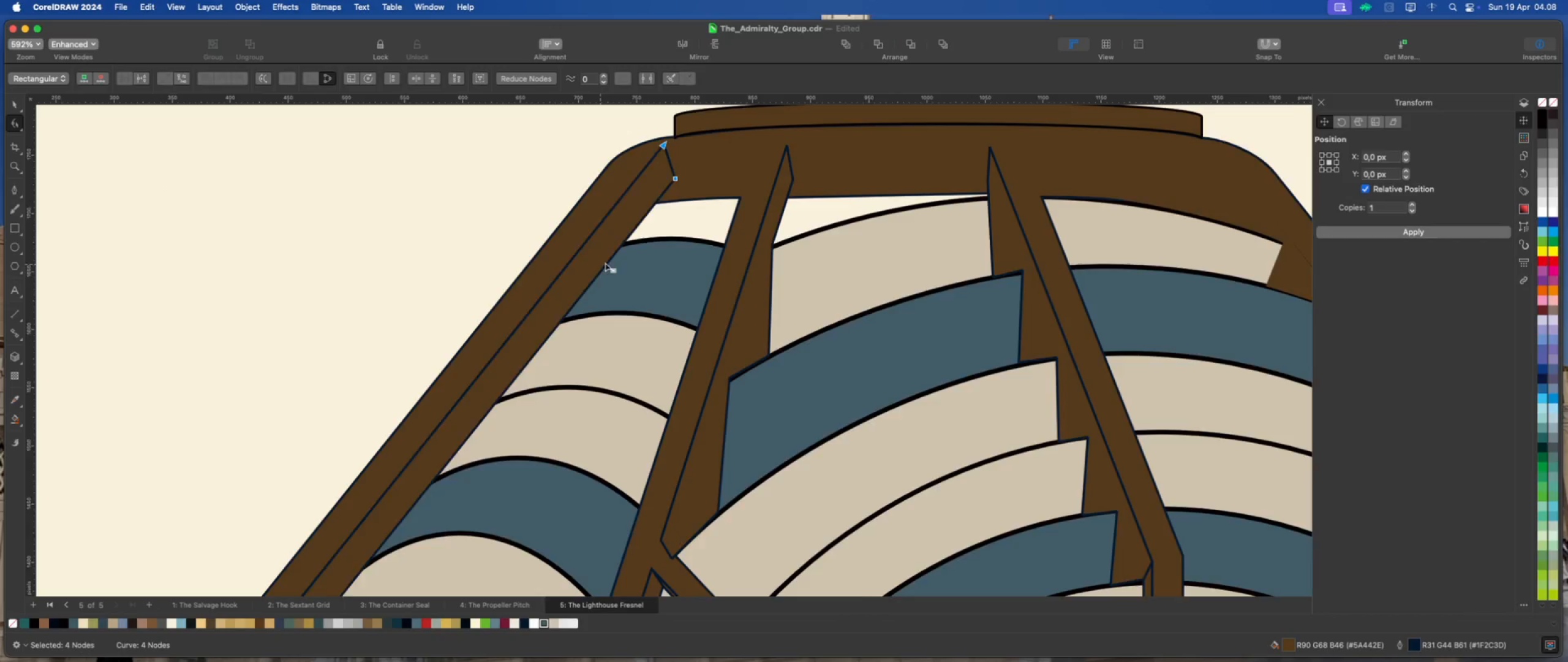 
scroll: coordinate [609, 261], scroll_direction: up, amount: 2.0
 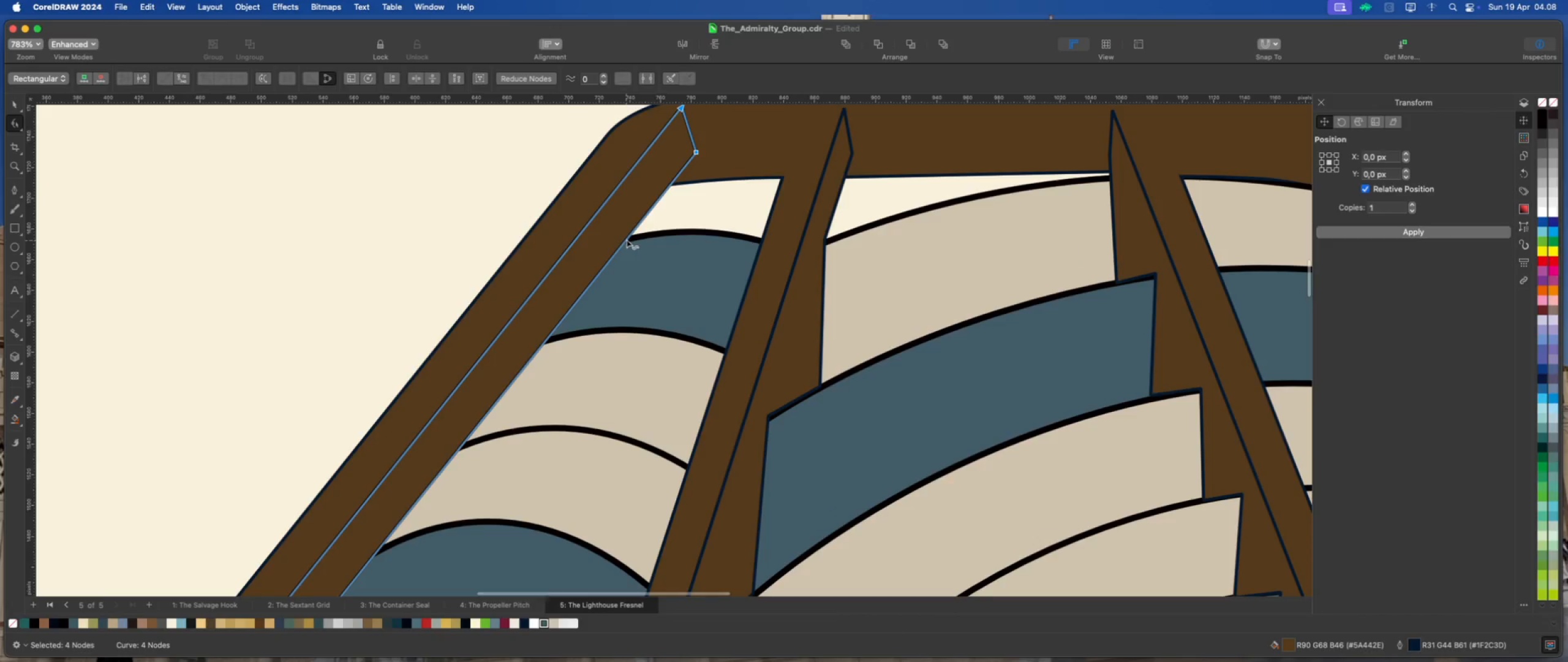 
double_click([627, 237])
 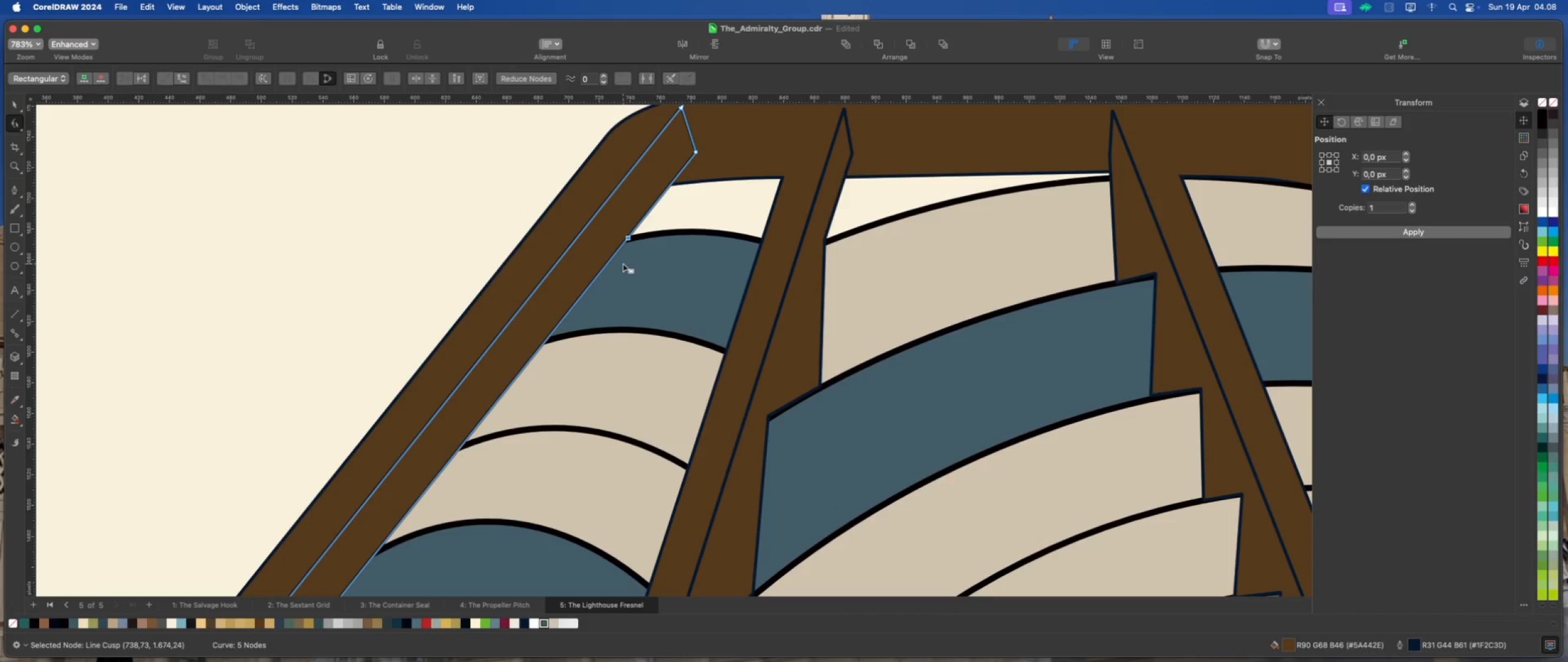 
key(Meta+S)
 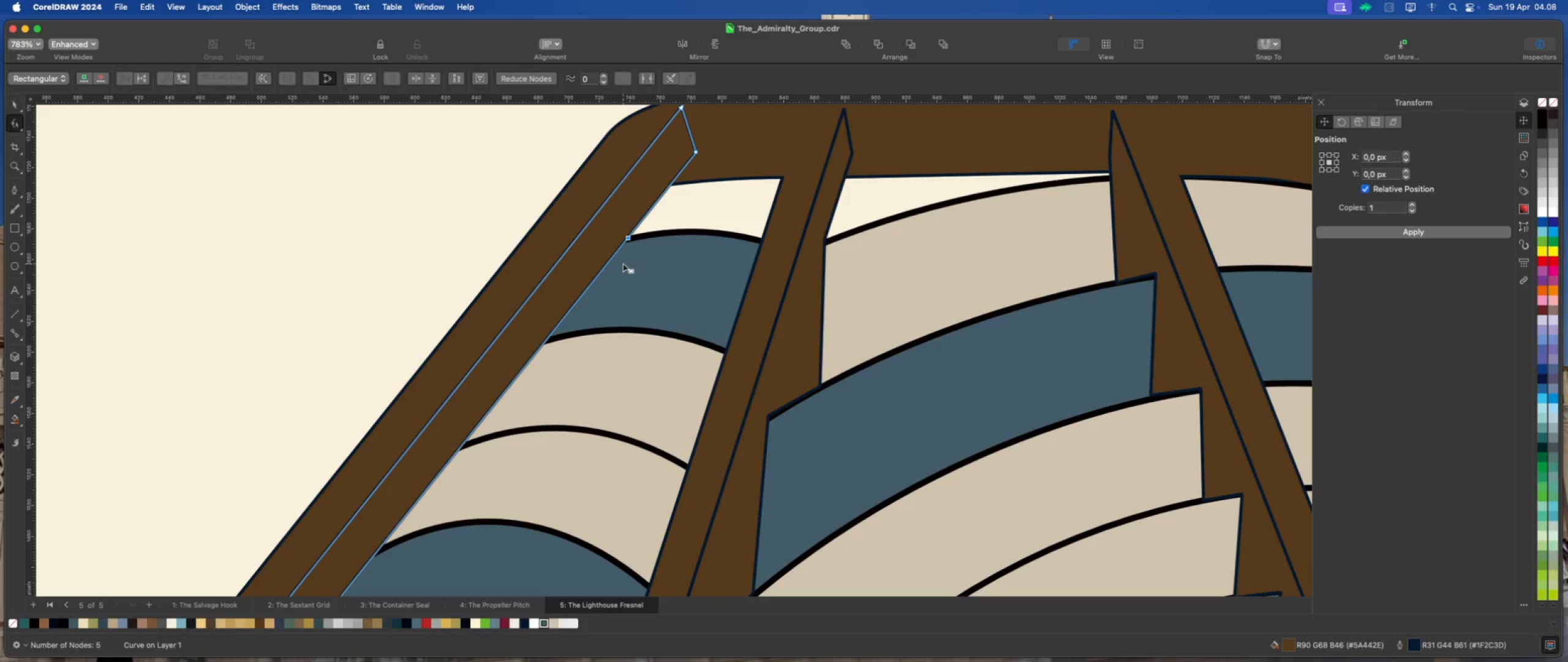 
wait(22.64)
 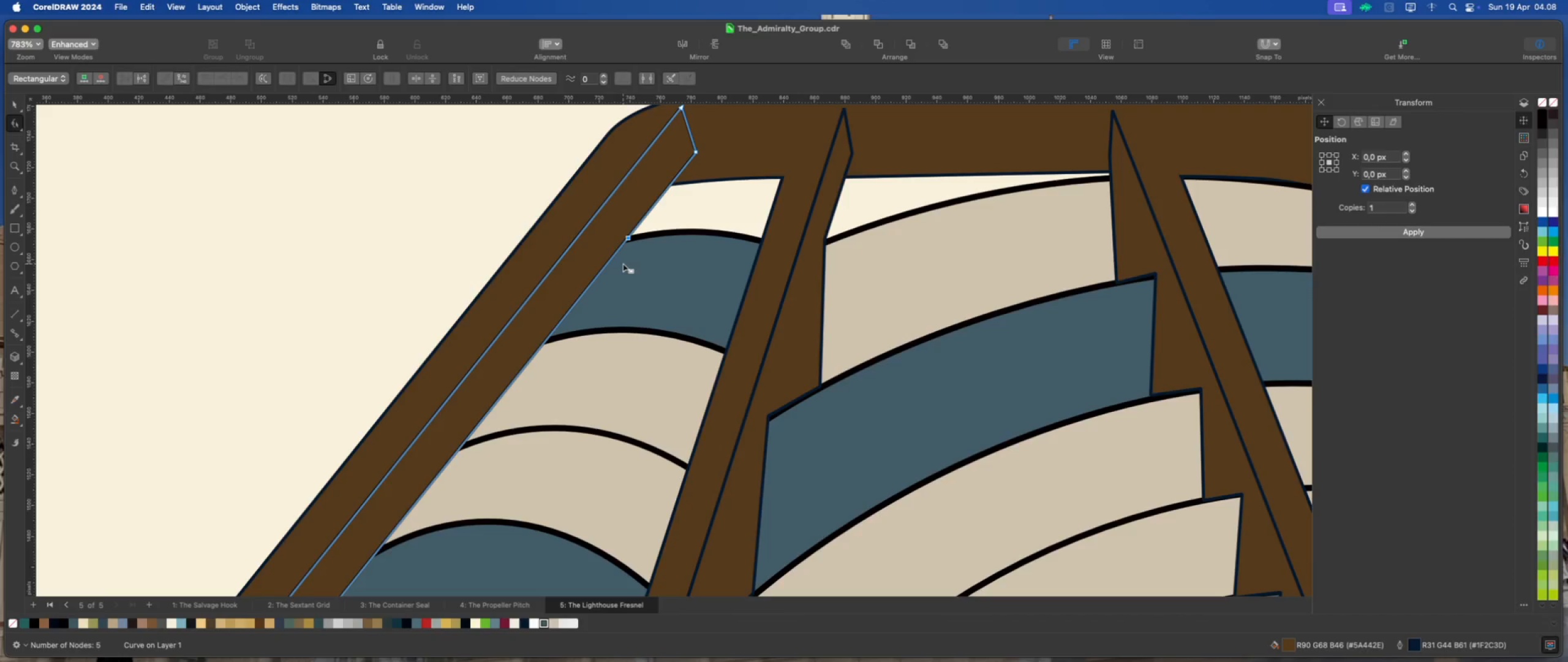 
scroll: coordinate [609, 249], scroll_direction: up, amount: 4.0
 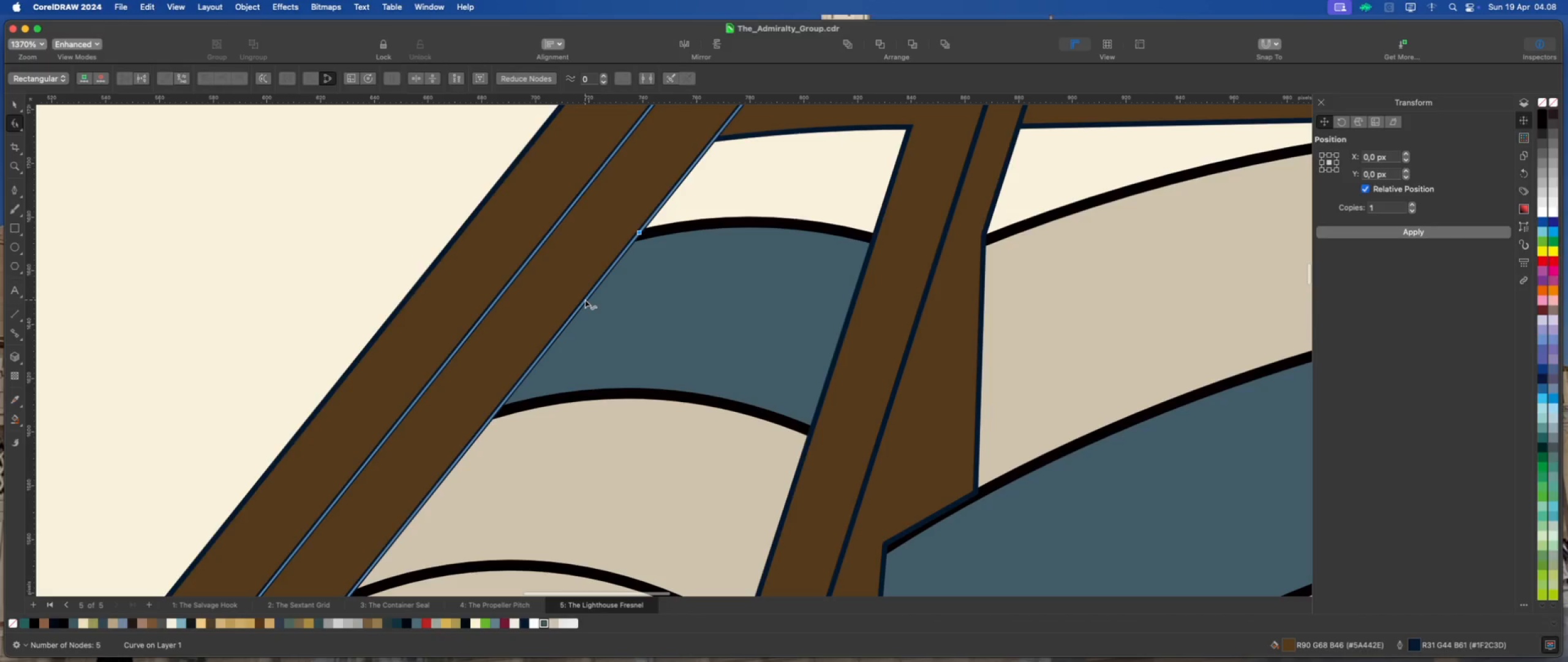 
double_click([584, 300])
 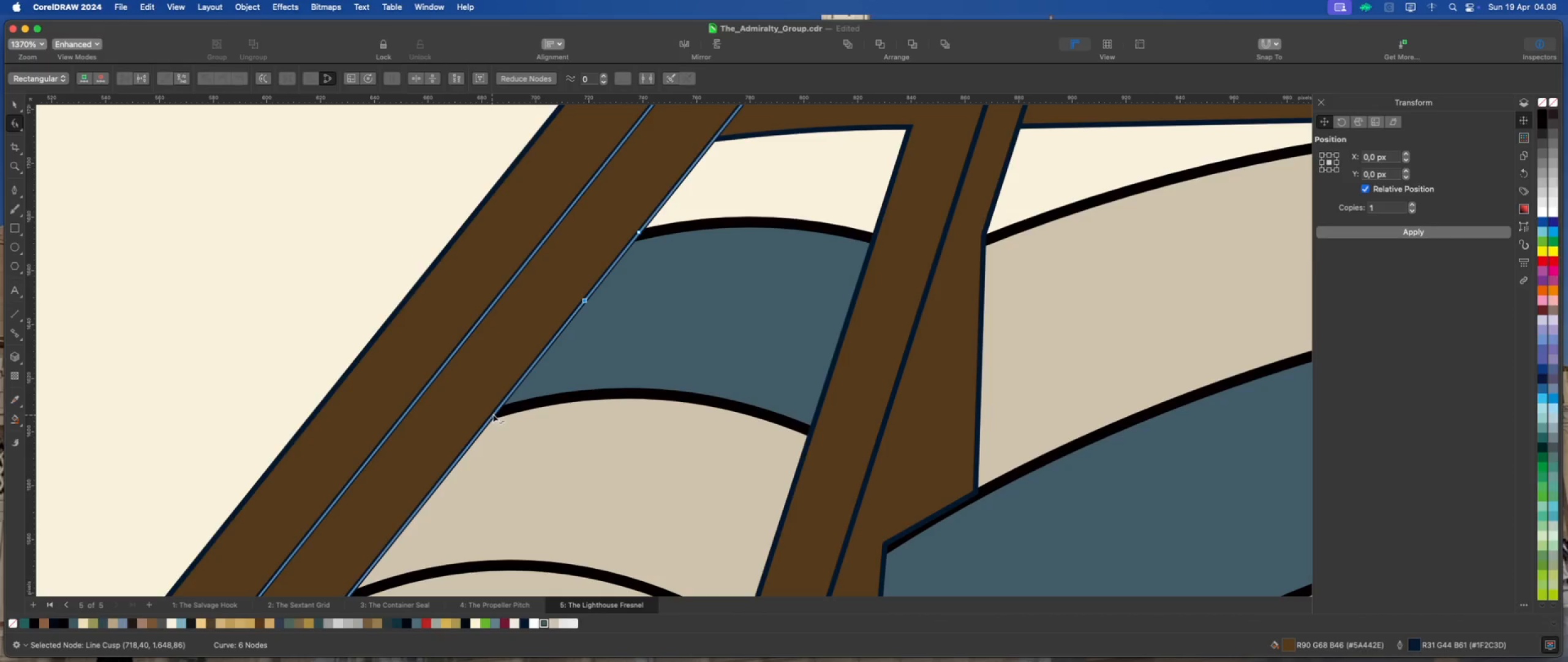 
left_click([494, 412])
 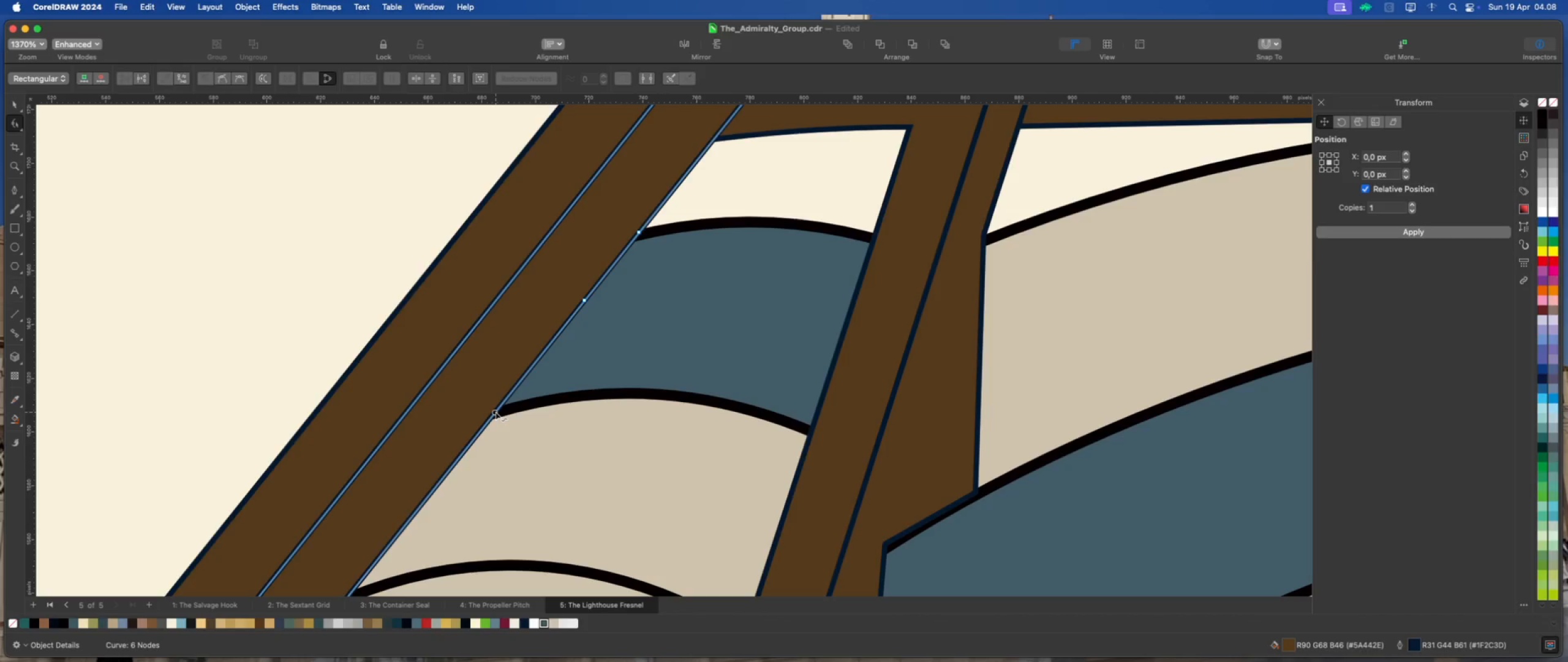 
double_click([496, 412])
 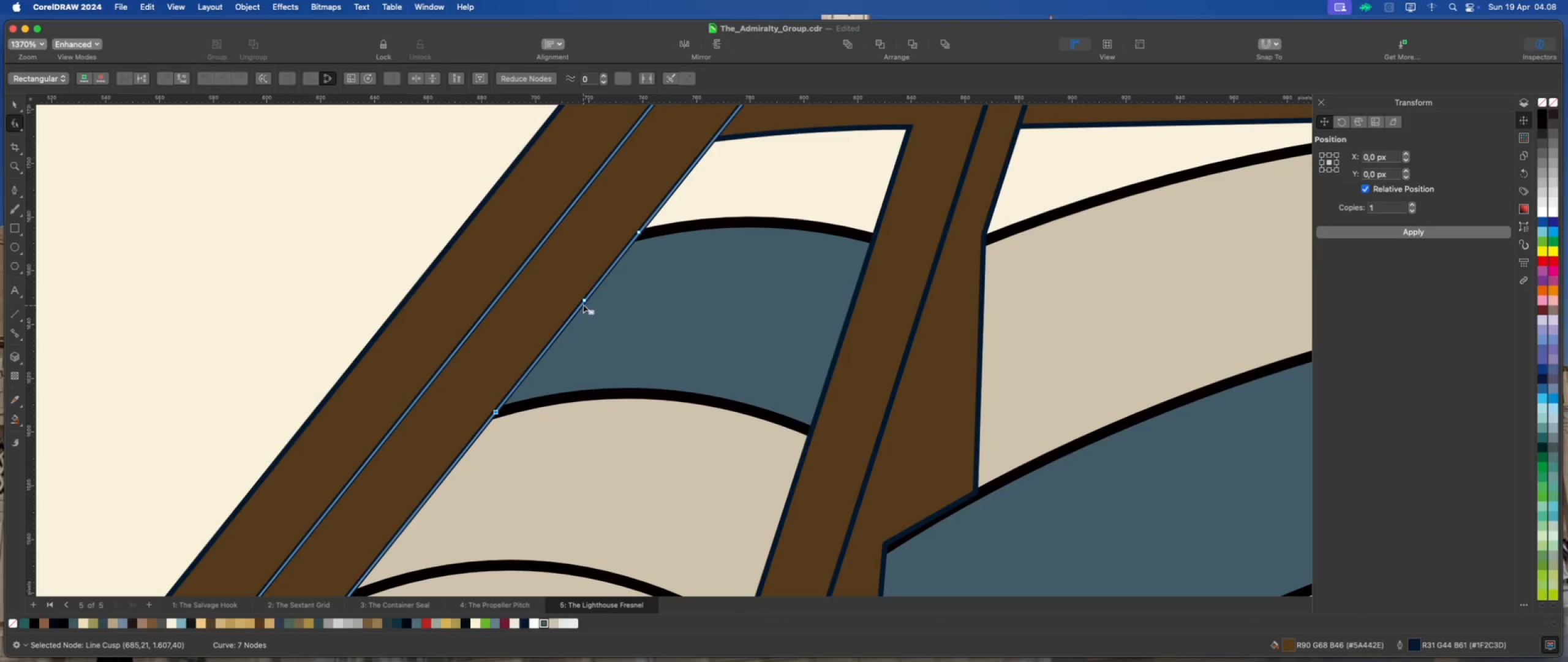 
left_click_drag(start_coordinate=[585, 300], to_coordinate=[526, 267])
 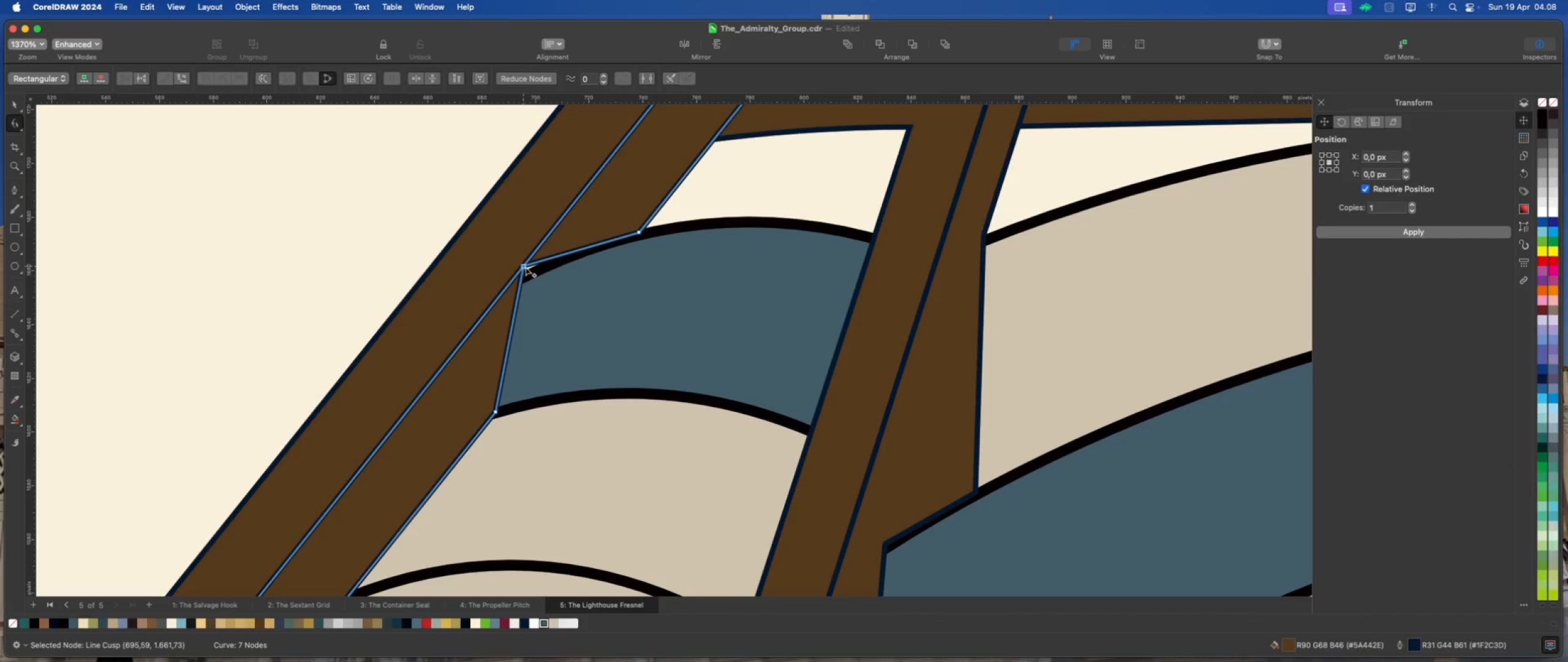 
left_click_drag(start_coordinate=[526, 267], to_coordinate=[510, 283])
 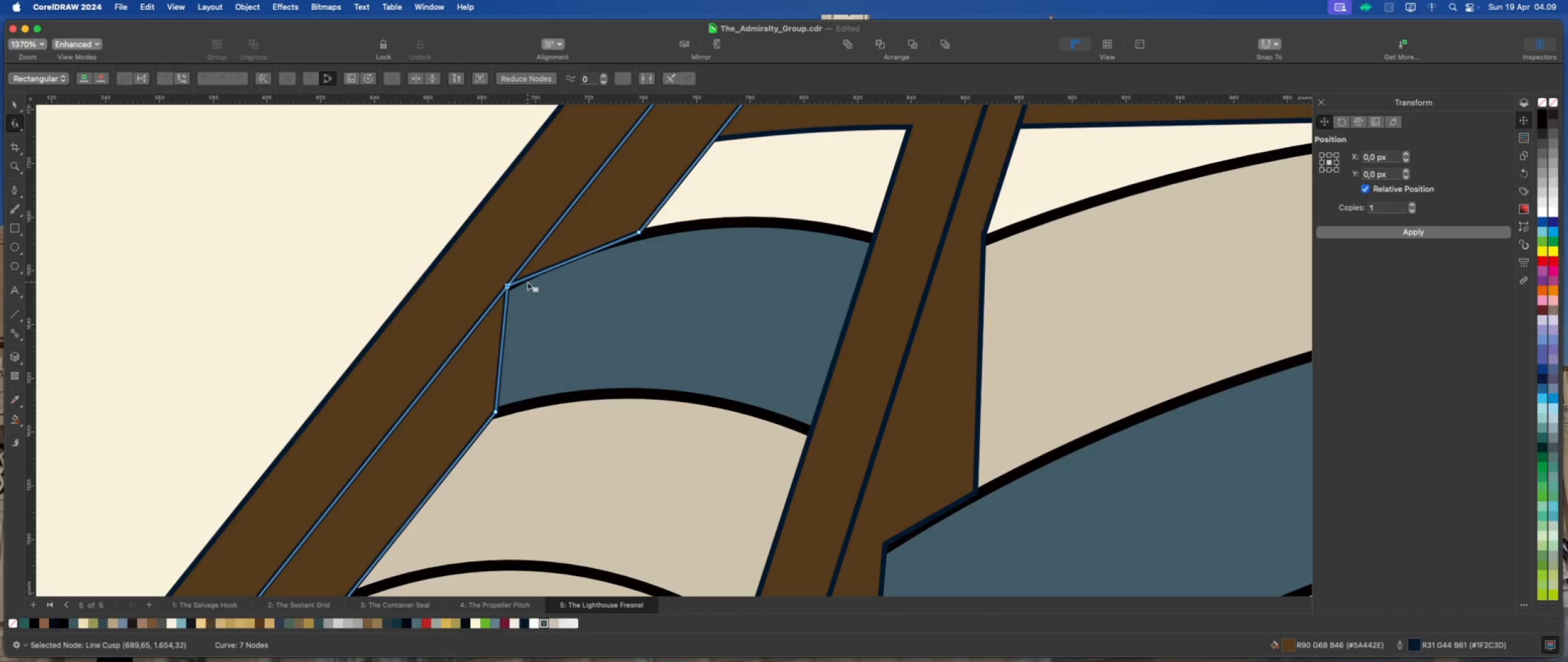 
scroll: coordinate [547, 275], scroll_direction: up, amount: 2.0
 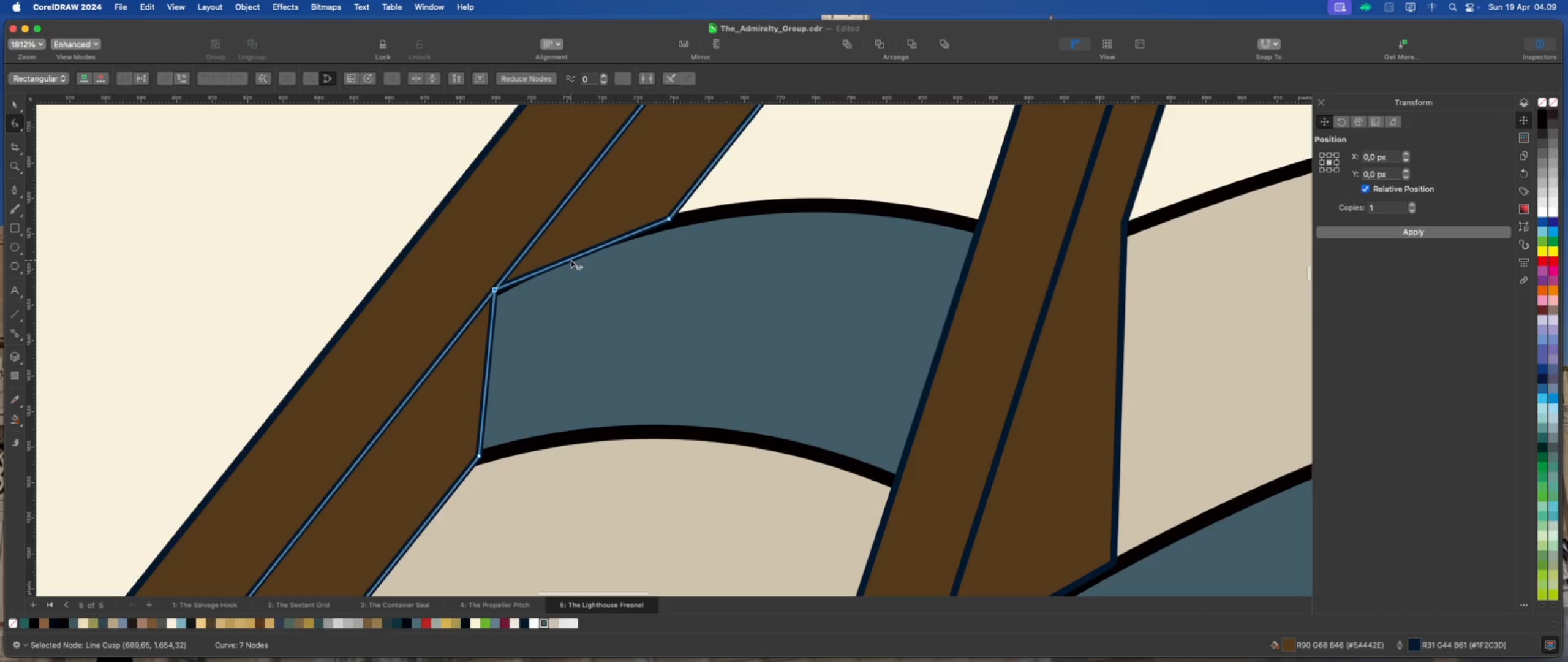 
right_click([571, 260])
 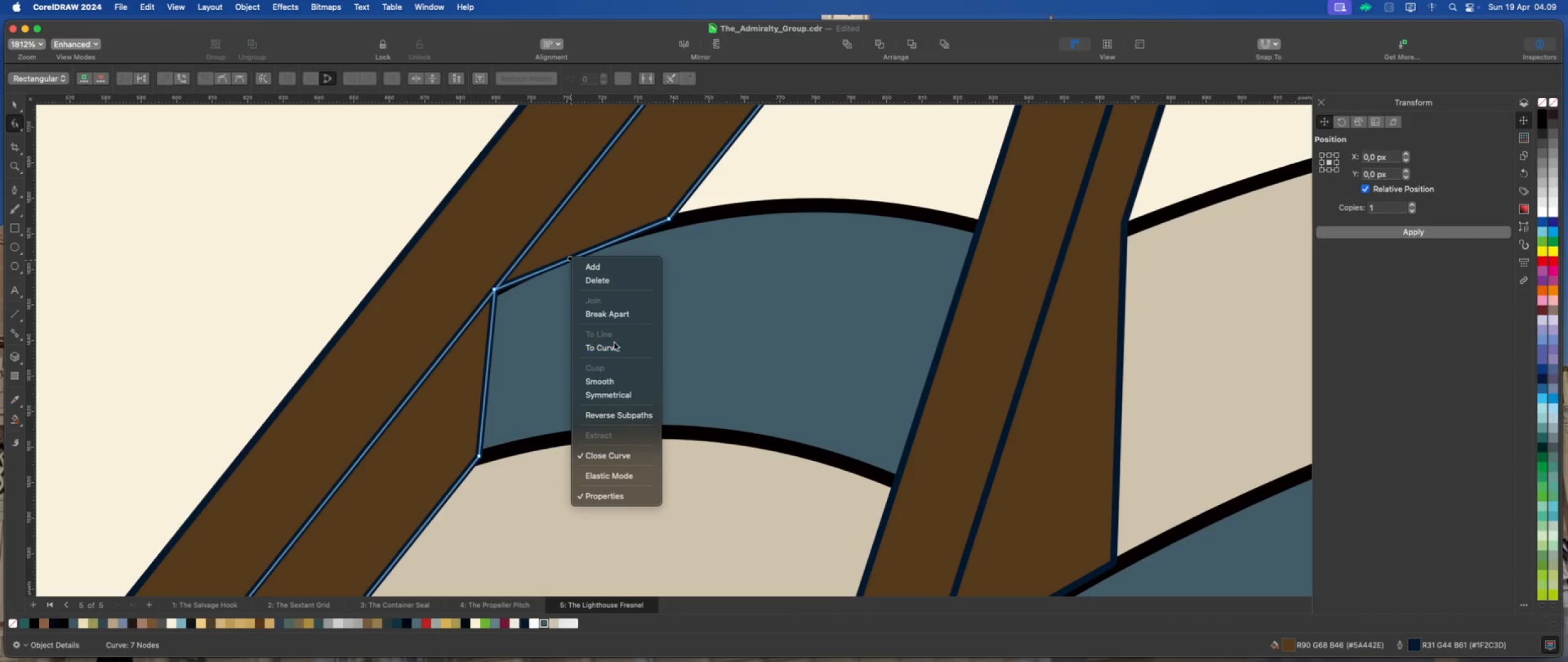 
scroll: coordinate [566, 262], scroll_direction: up, amount: 2.0
 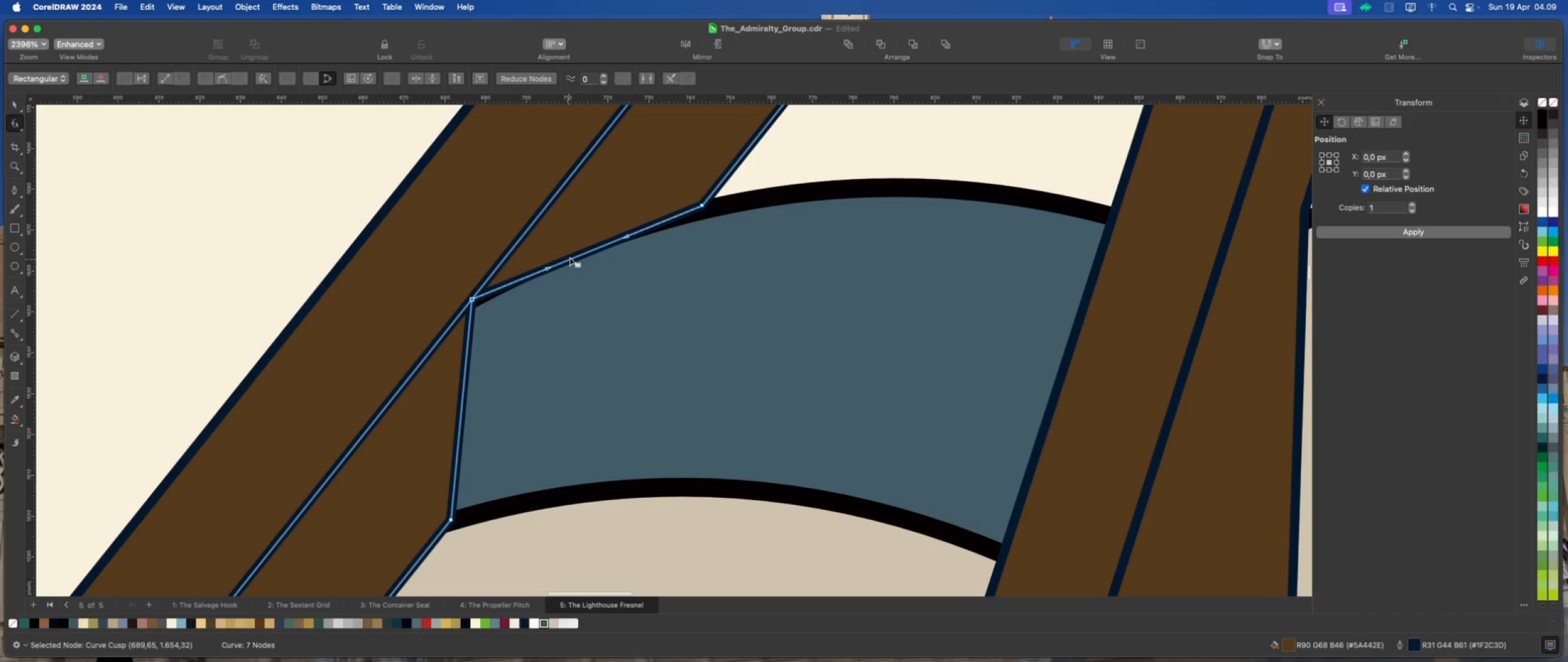 
left_click([570, 257])
 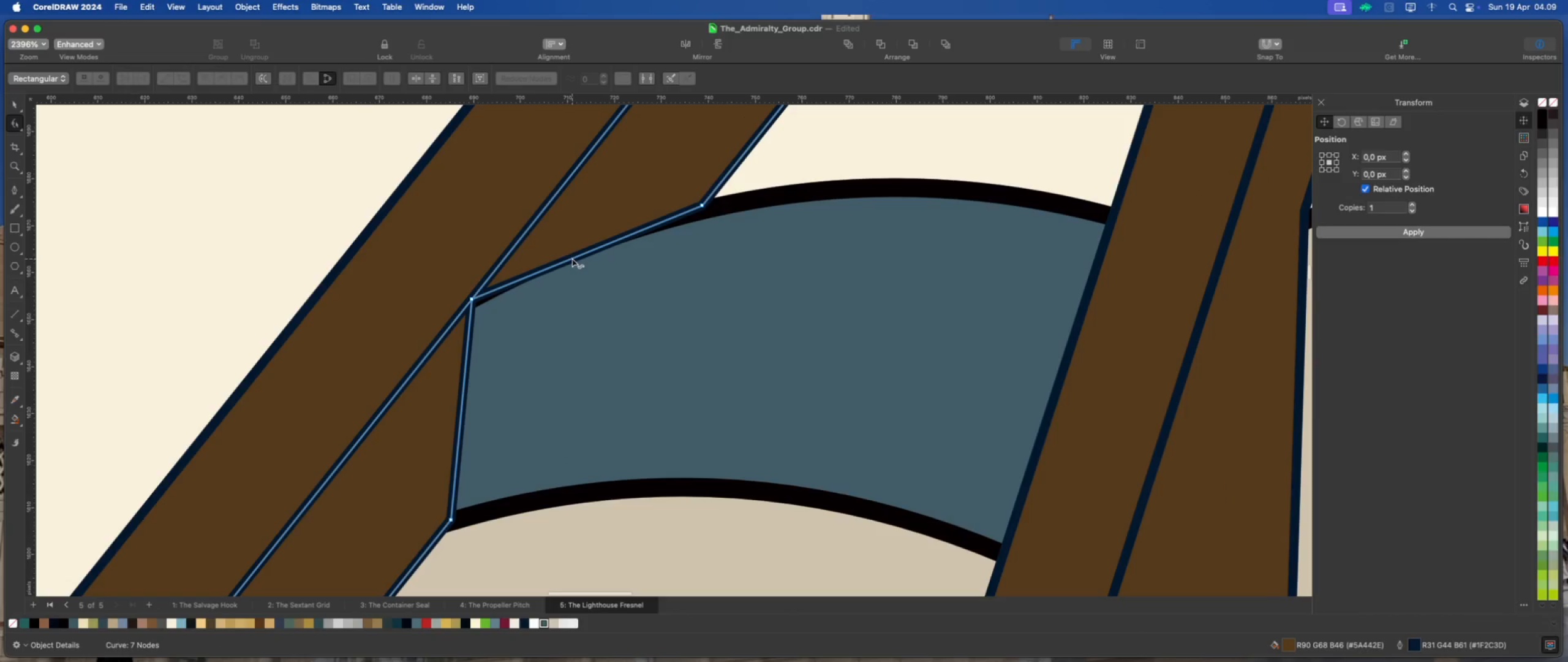 
left_click_drag(start_coordinate=[572, 259], to_coordinate=[568, 251])
 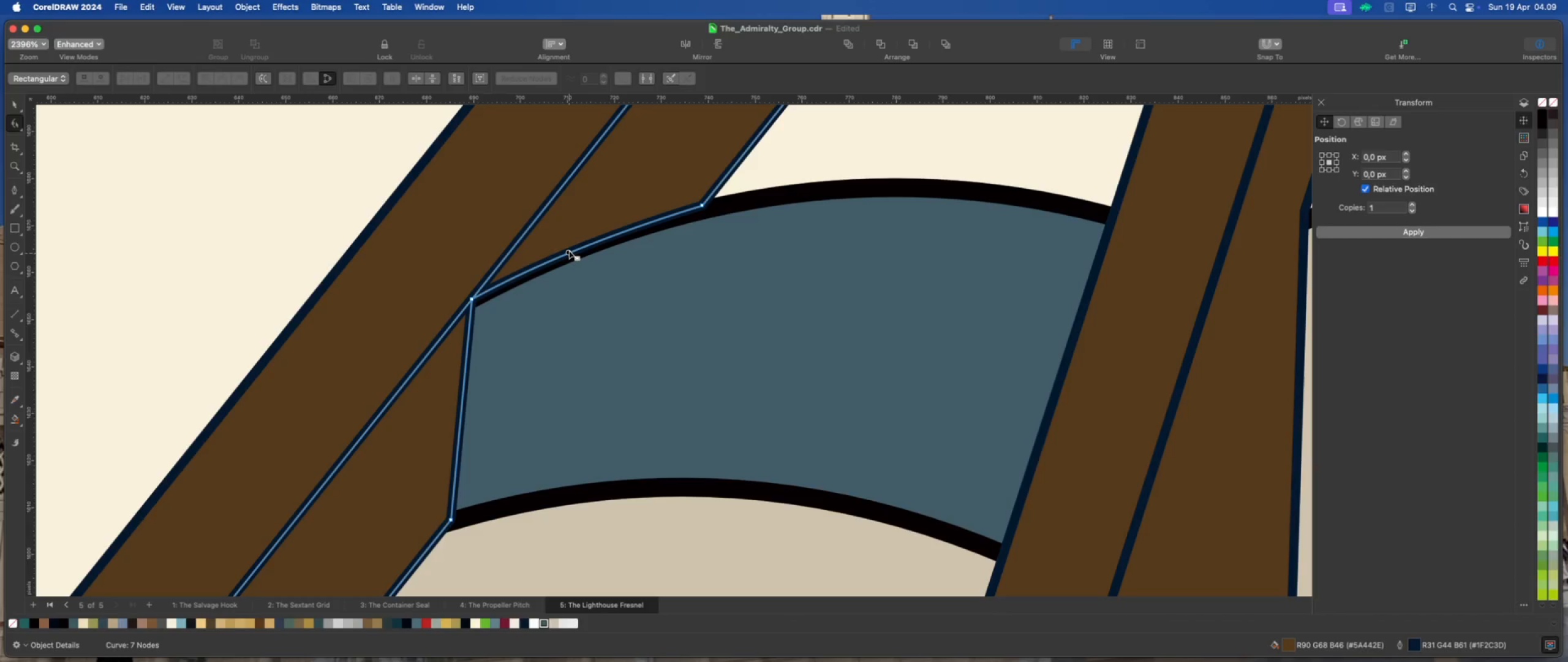 
scroll: coordinate [633, 246], scroll_direction: down, amount: 10.0
 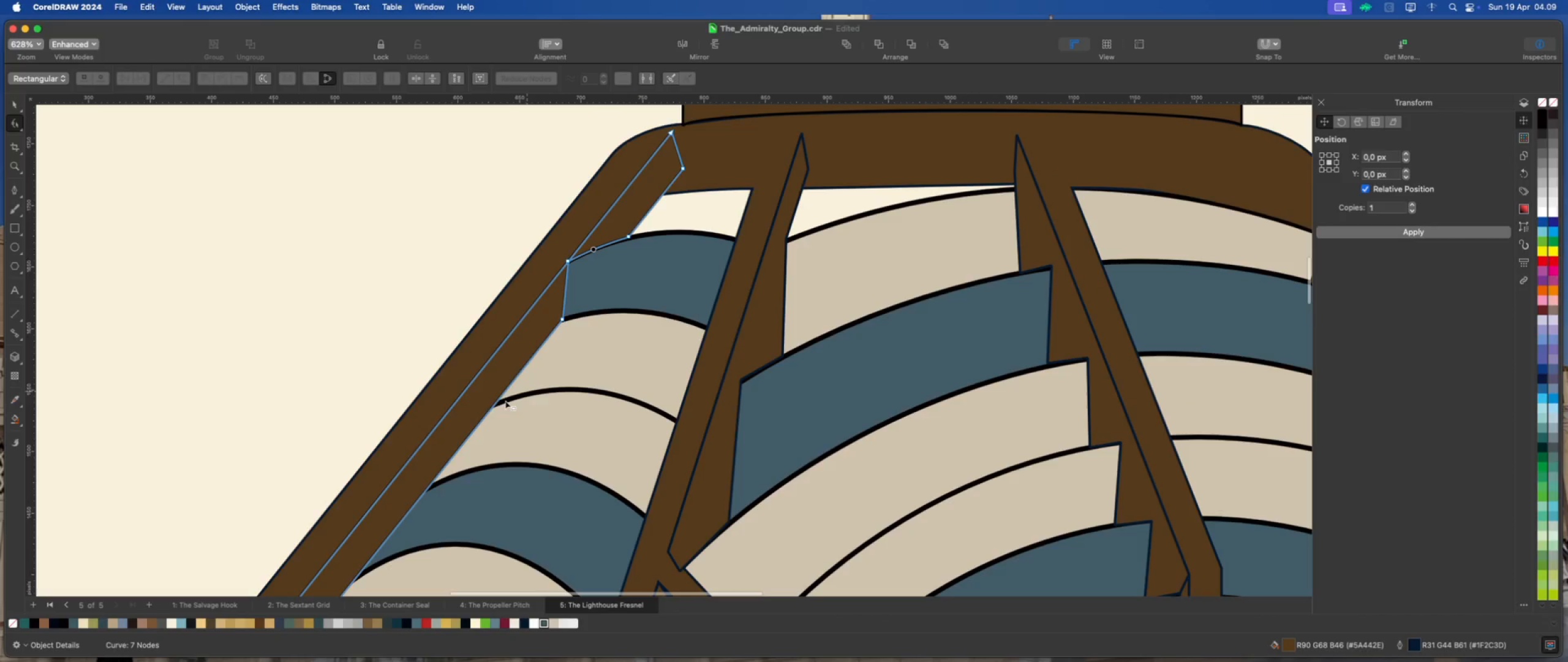 
scroll: coordinate [480, 409], scroll_direction: up, amount: 1.0
 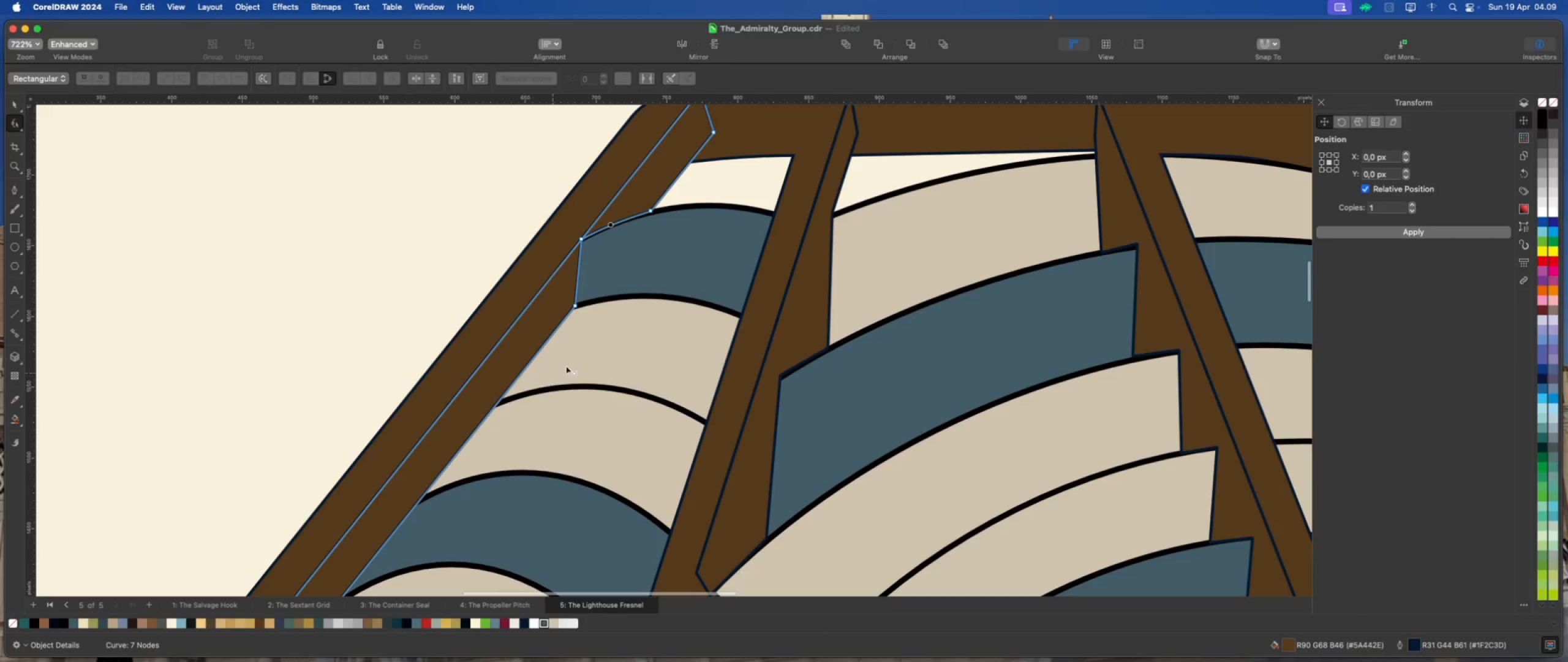 
scroll: coordinate [638, 347], scroll_direction: down, amount: 9.0
 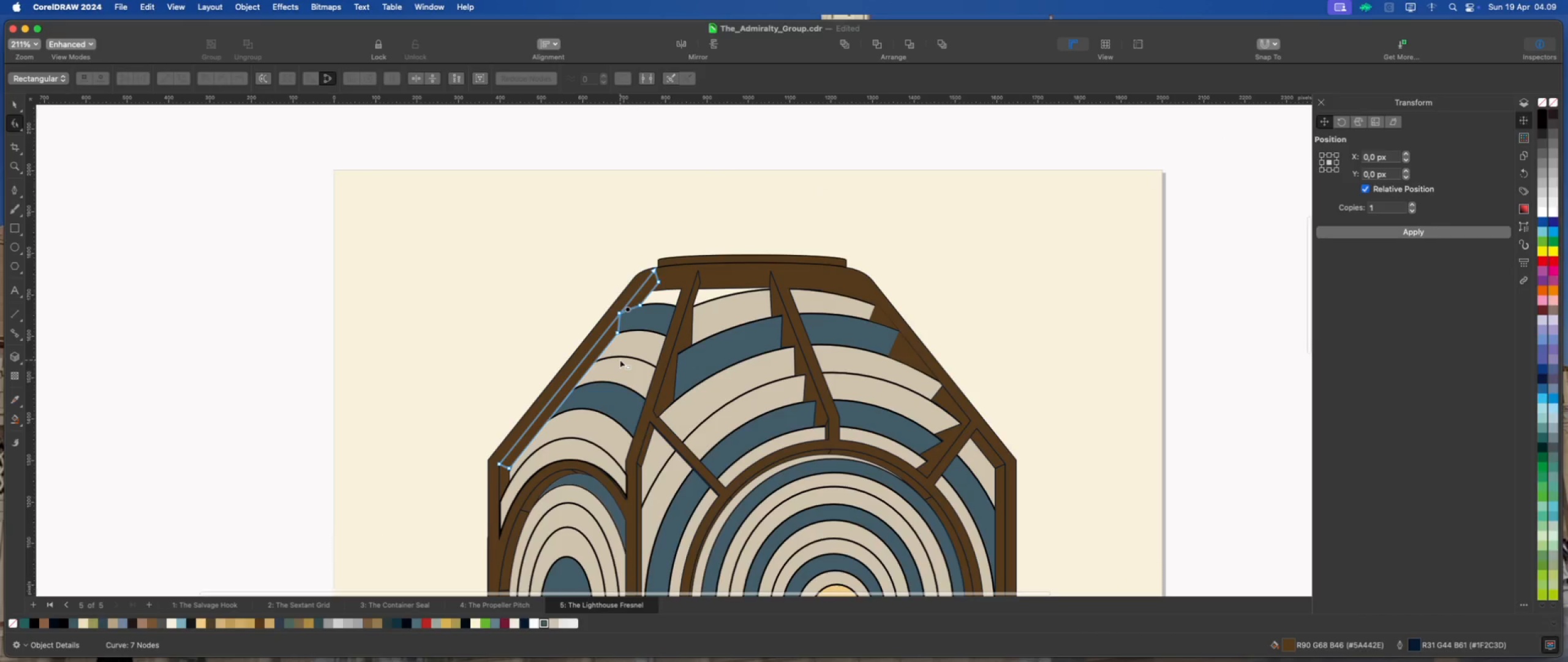 
scroll: coordinate [613, 379], scroll_direction: up, amount: 12.0
 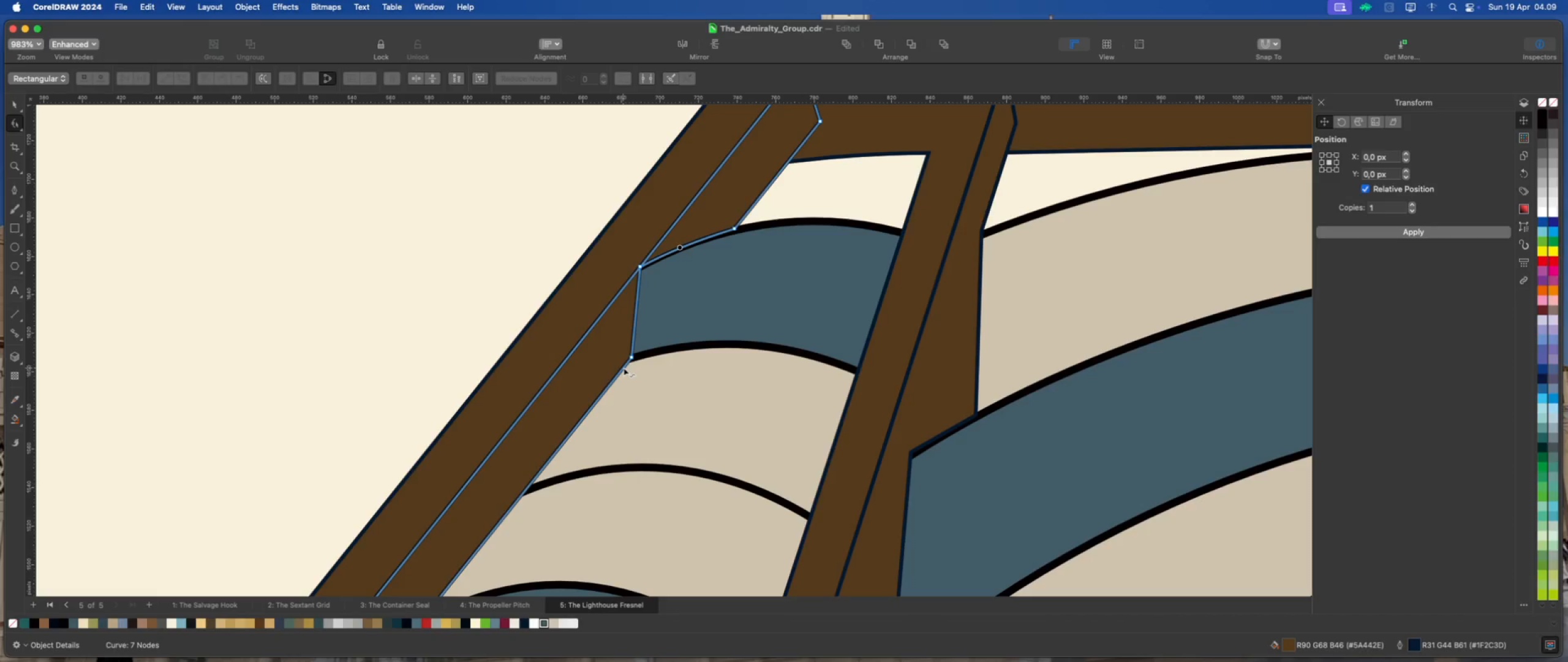 
wait(5.44)
 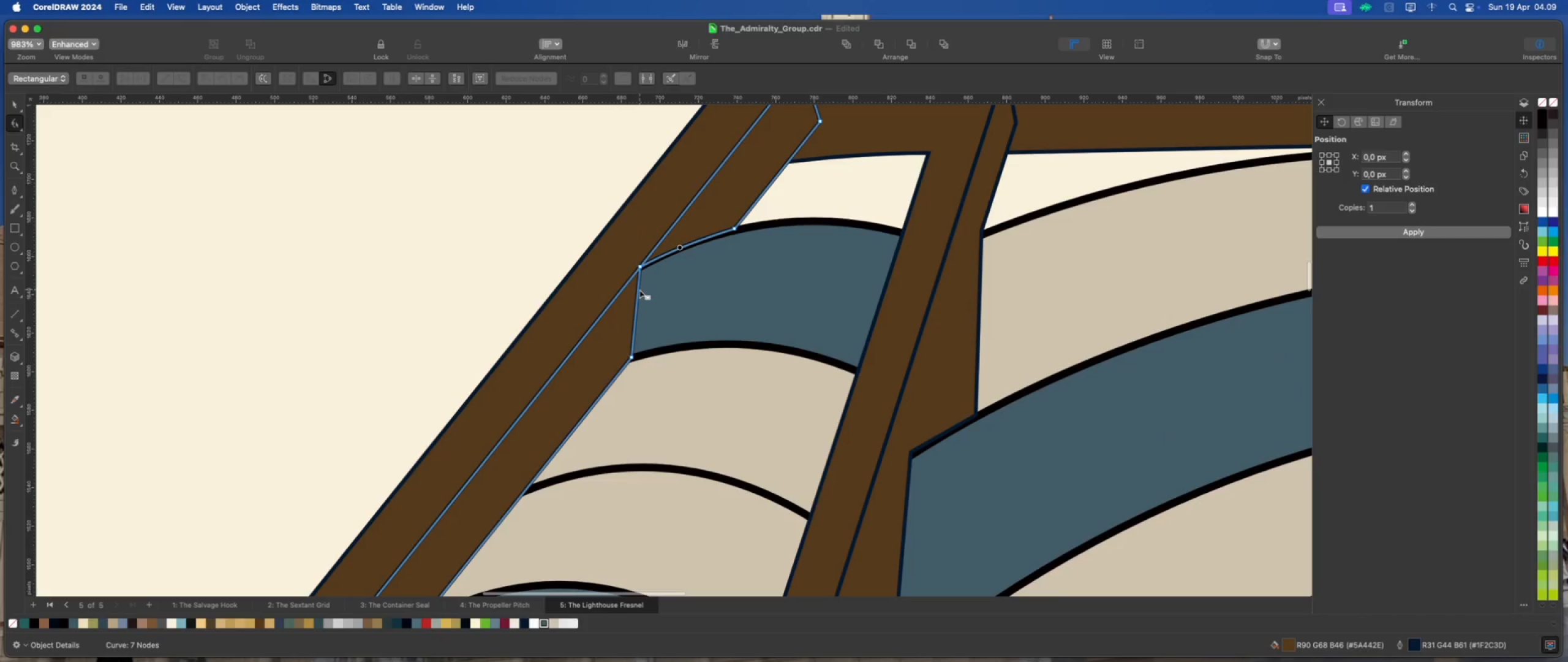 
double_click([625, 365])
 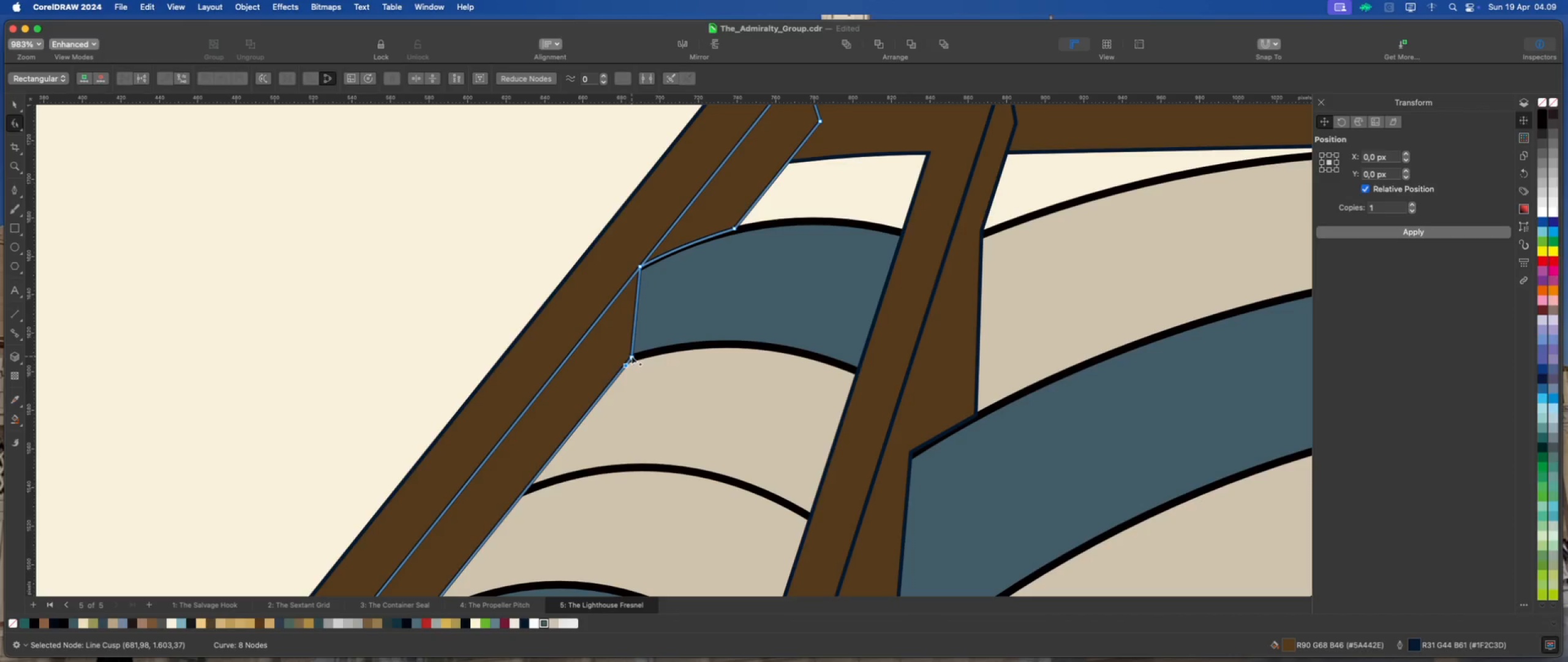 
left_click_drag(start_coordinate=[631, 356], to_coordinate=[649, 351])
 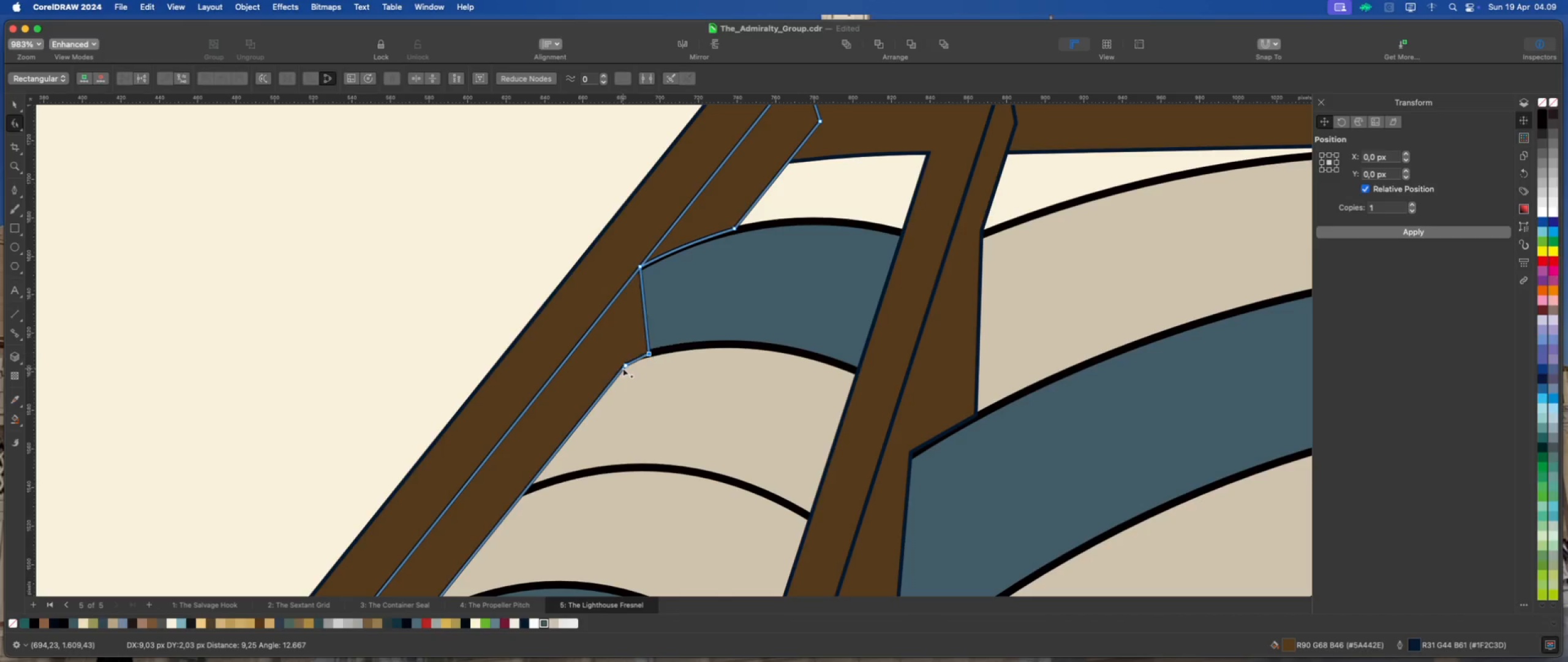 
scroll: coordinate [622, 368], scroll_direction: up, amount: 3.0
 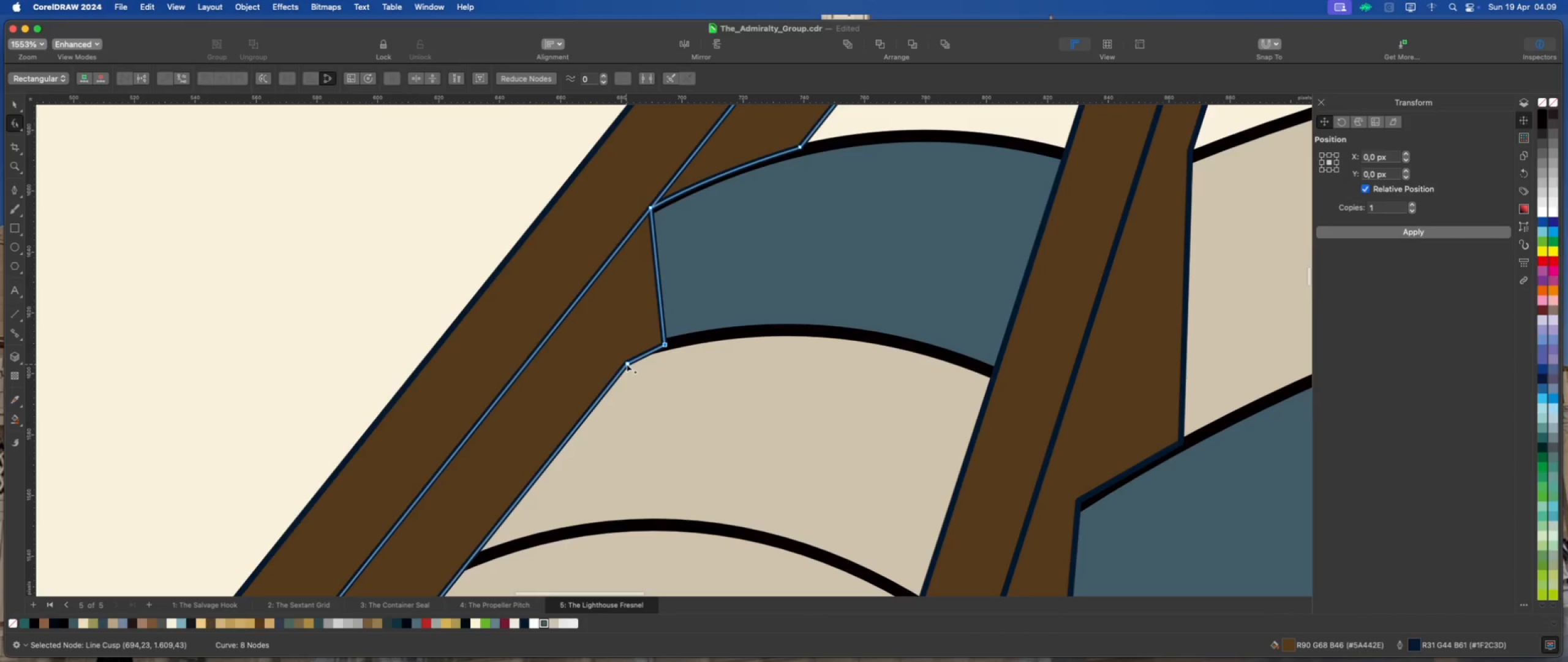 
left_click_drag(start_coordinate=[627, 363], to_coordinate=[635, 350])
 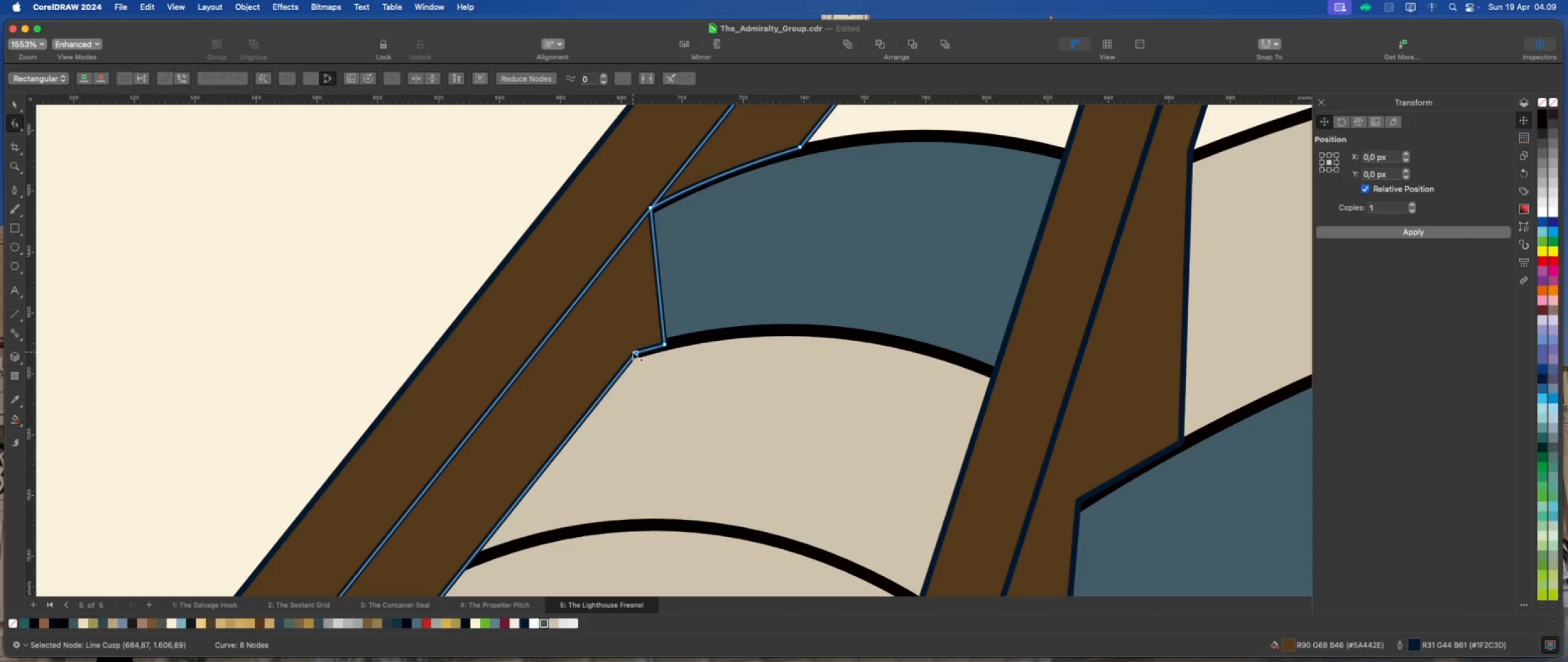 
left_click_drag(start_coordinate=[633, 352], to_coordinate=[603, 365])
 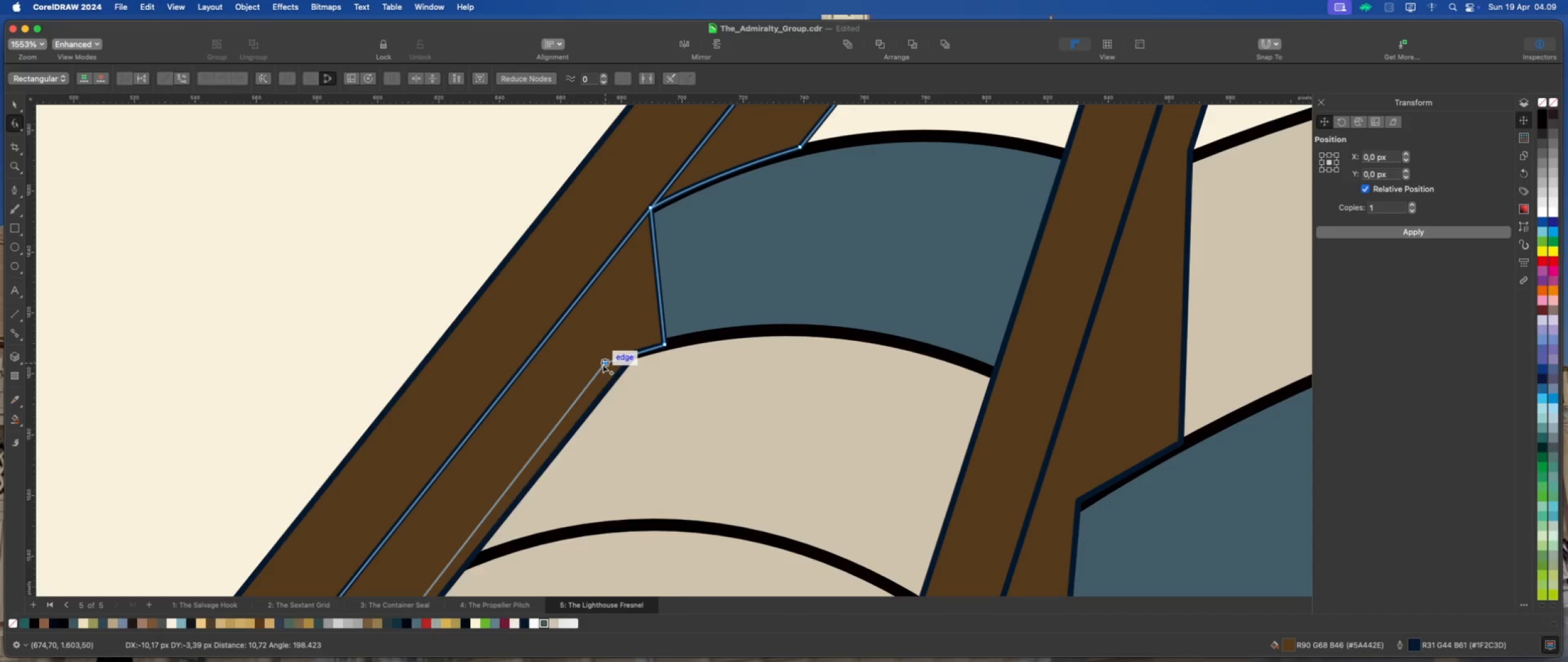 
key(Meta+Z)
 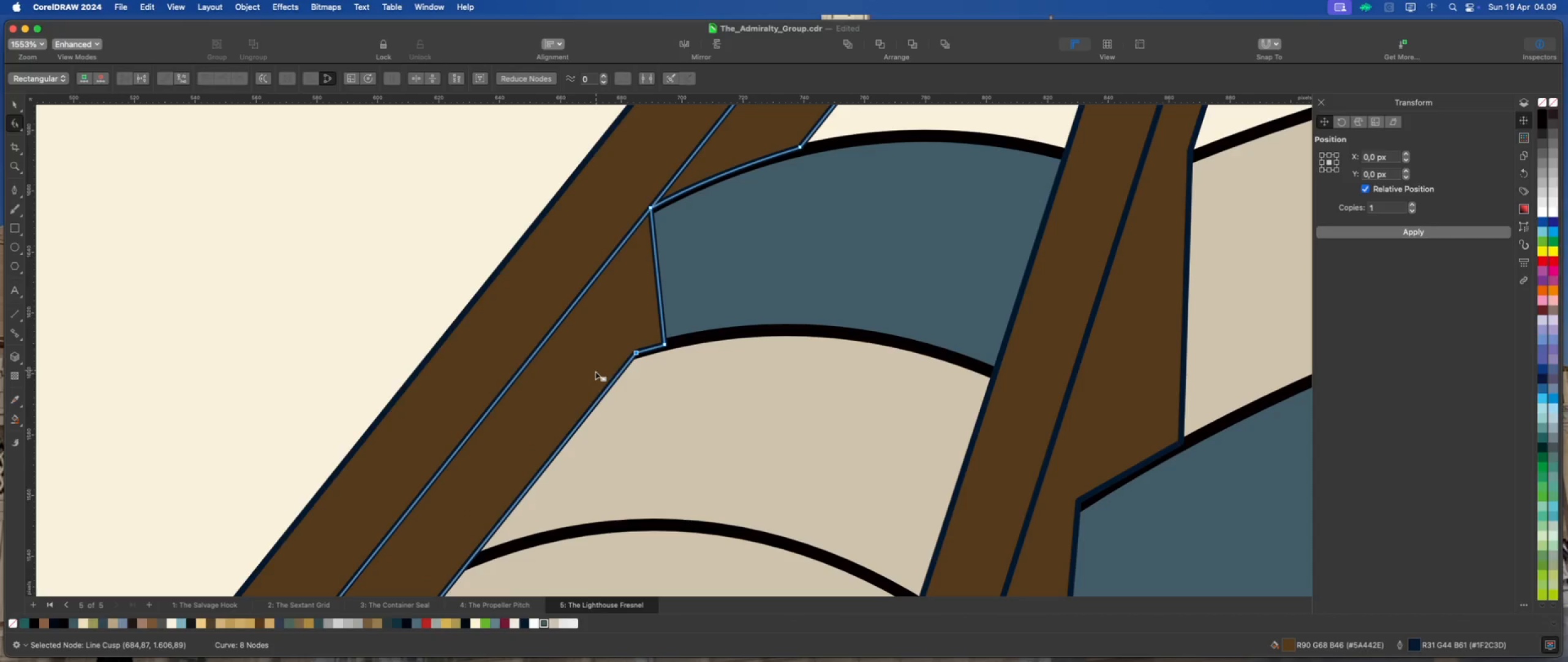 
scroll: coordinate [586, 392], scroll_direction: down, amount: 5.0
 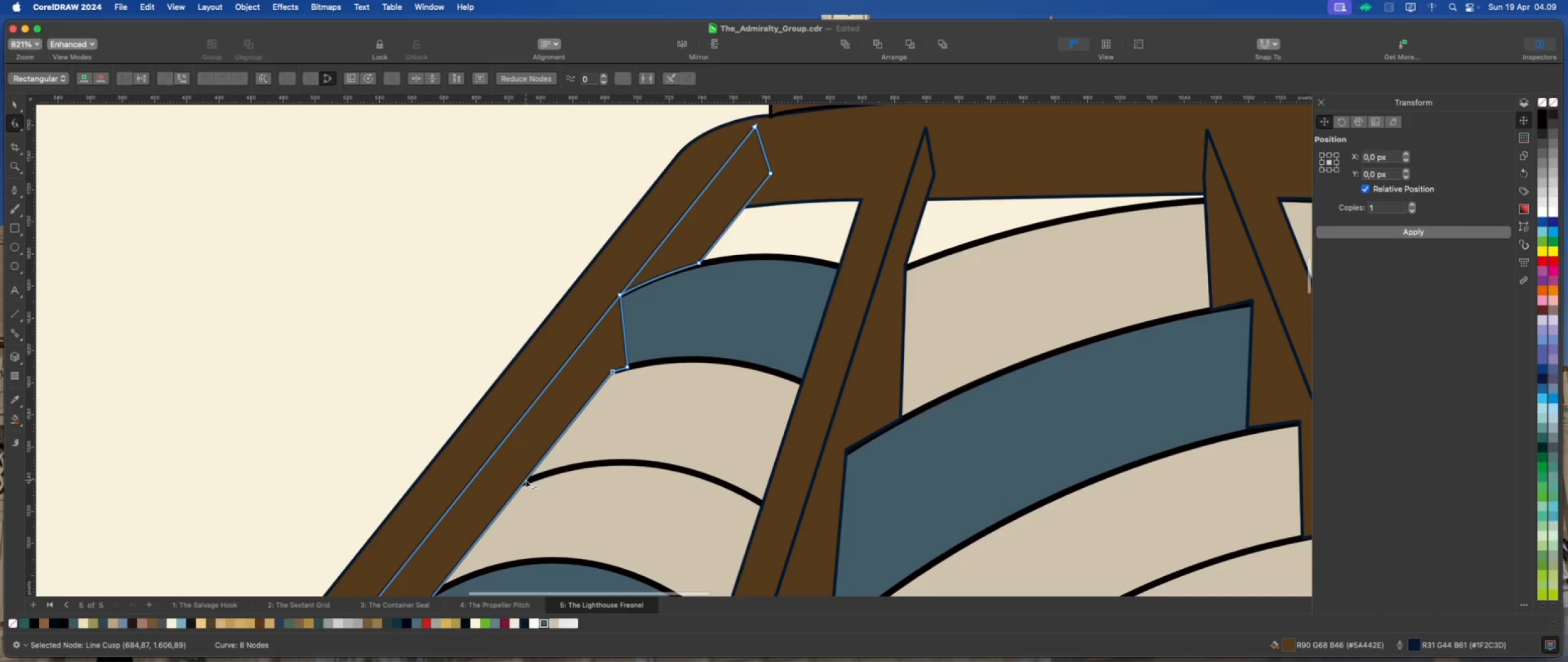 
double_click([526, 480])
 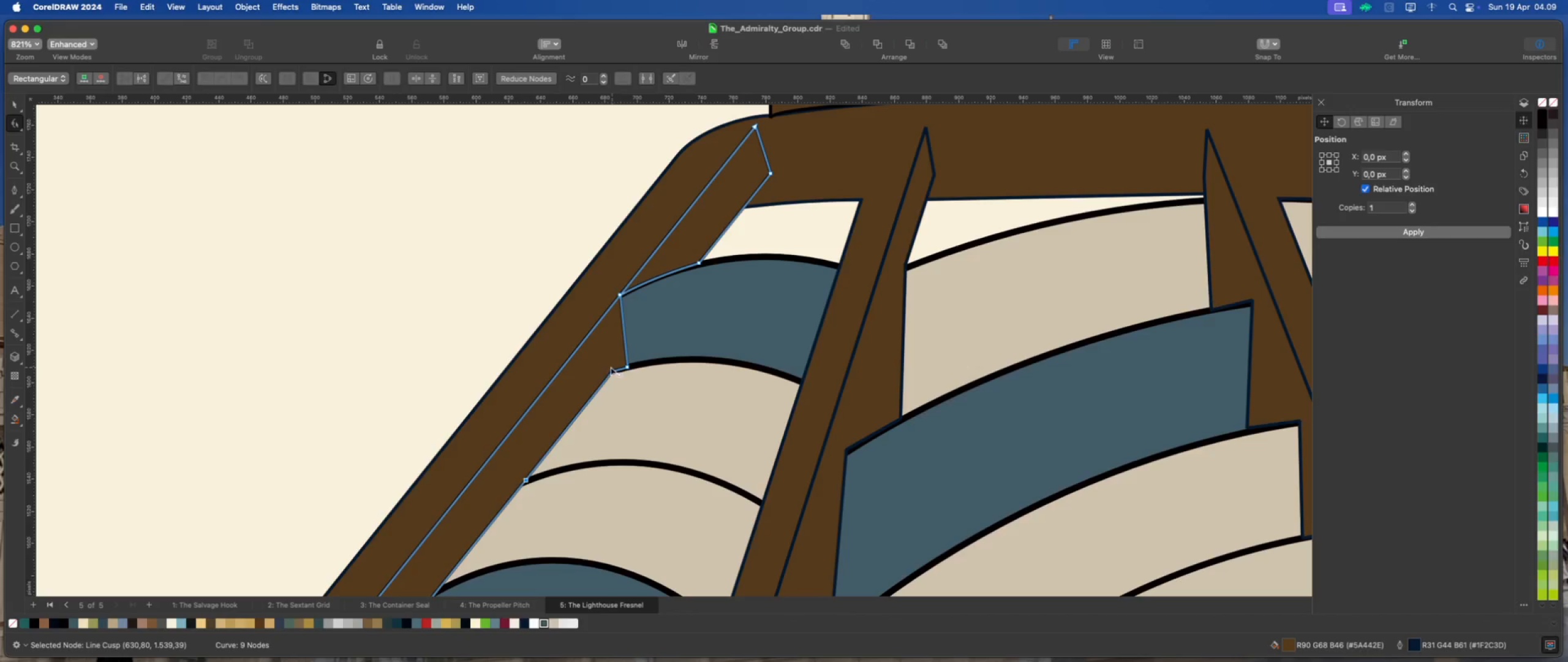 
left_click_drag(start_coordinate=[611, 370], to_coordinate=[541, 397])
 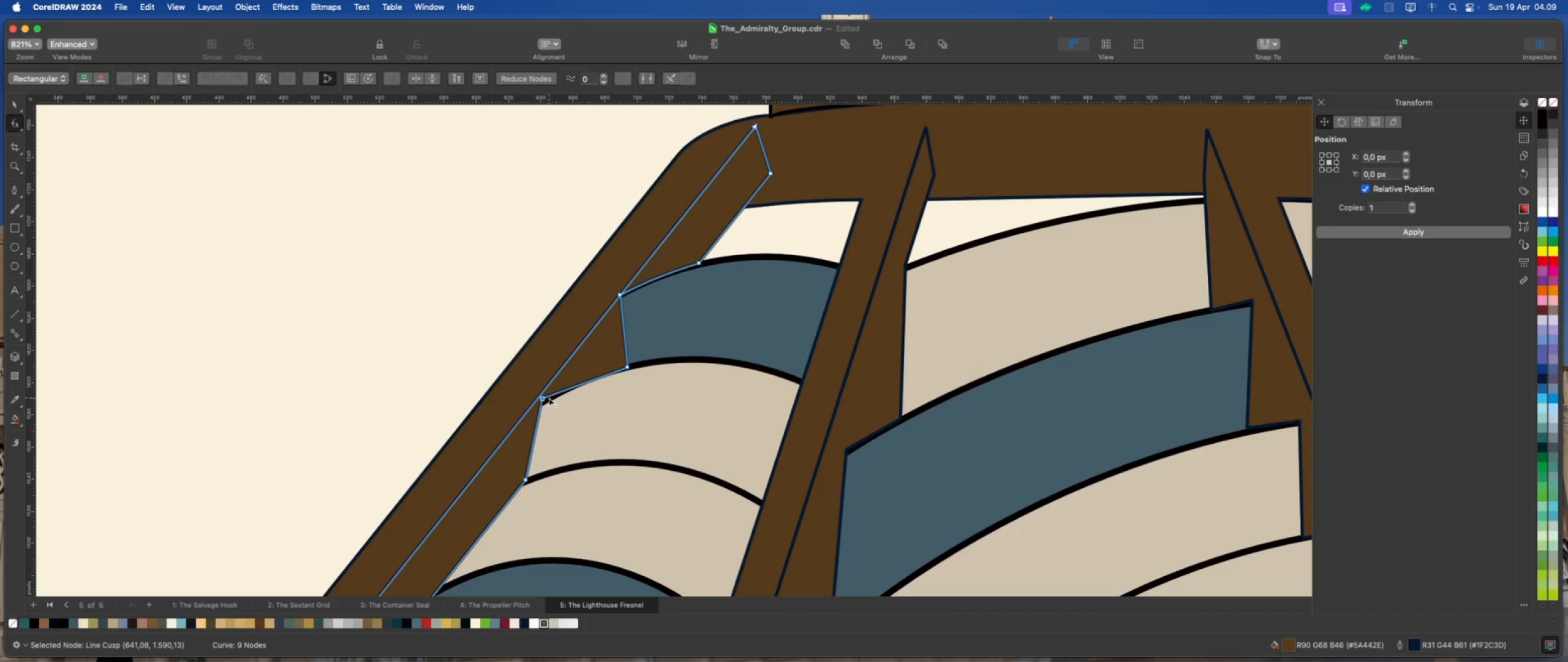 
scroll: coordinate [550, 398], scroll_direction: up, amount: 1.0
 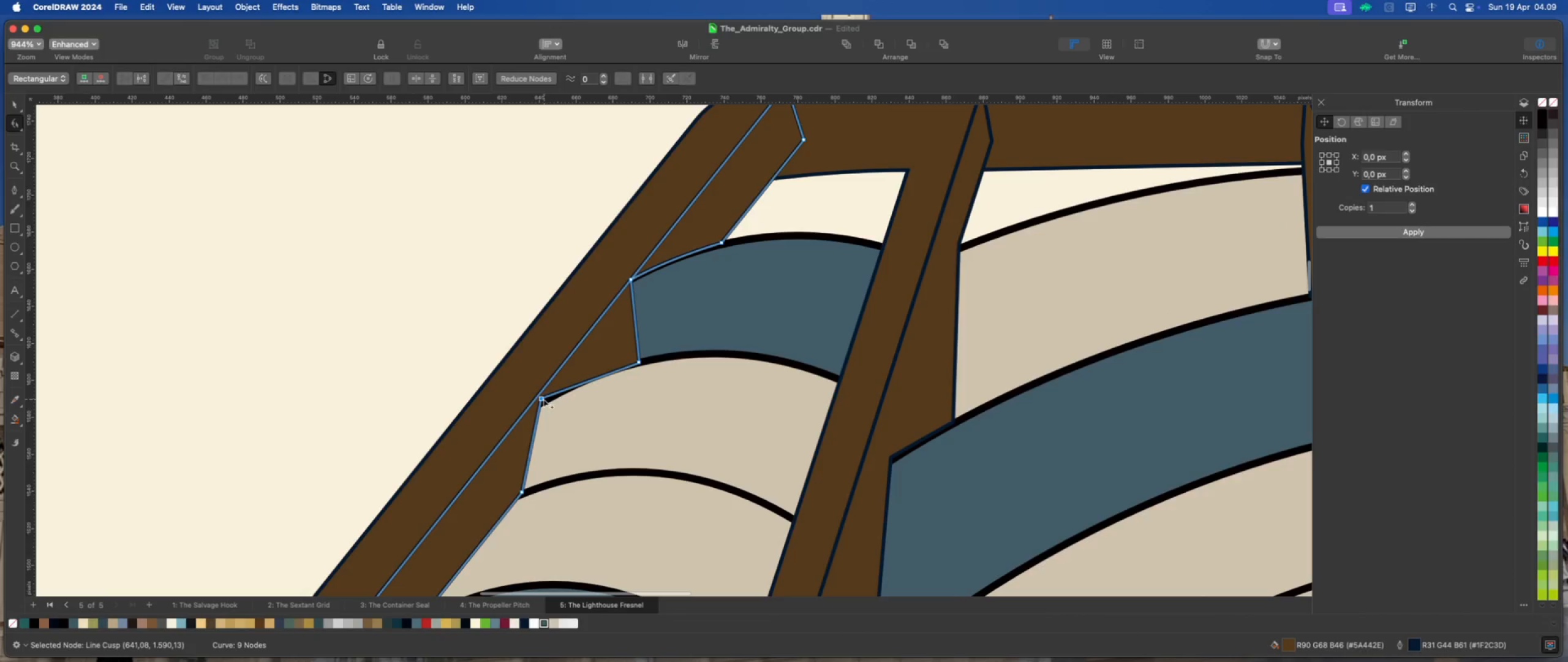 
left_click_drag(start_coordinate=[541, 398], to_coordinate=[525, 409])
 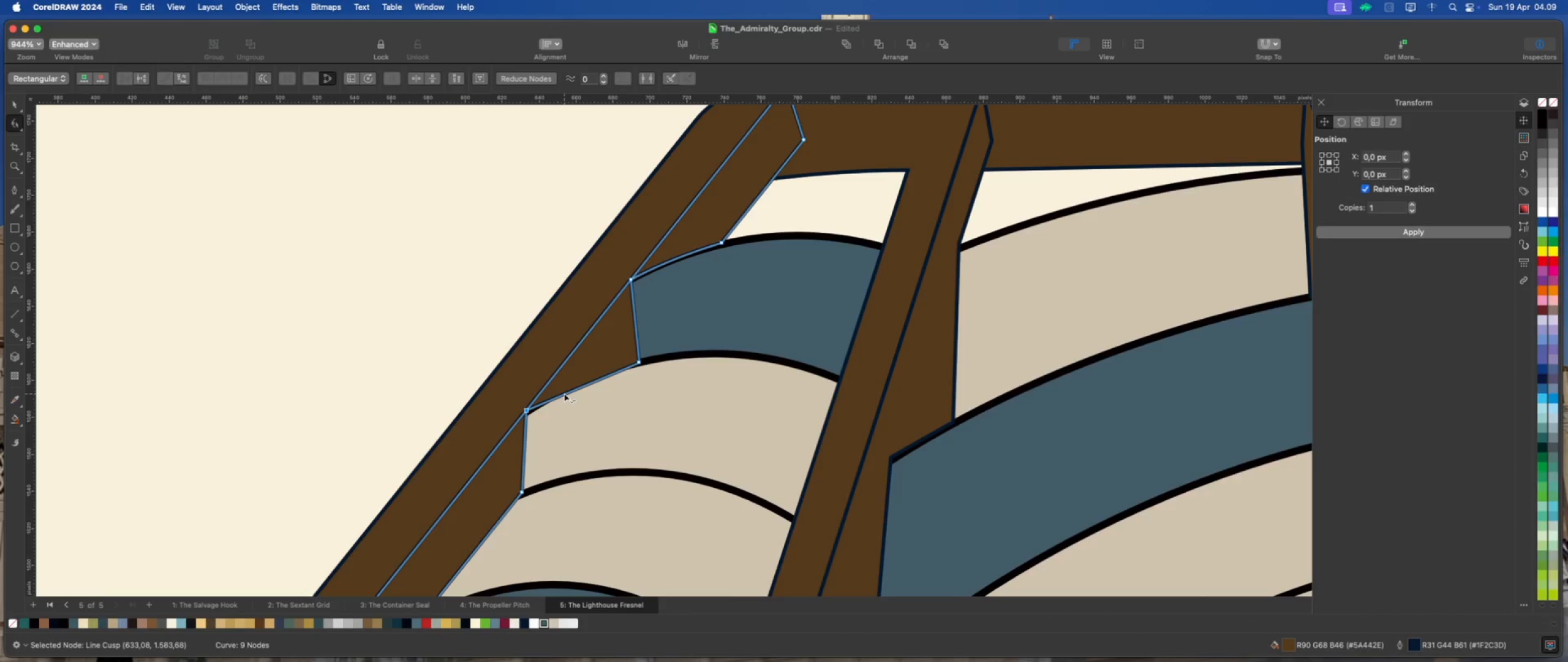 
right_click([564, 394])
 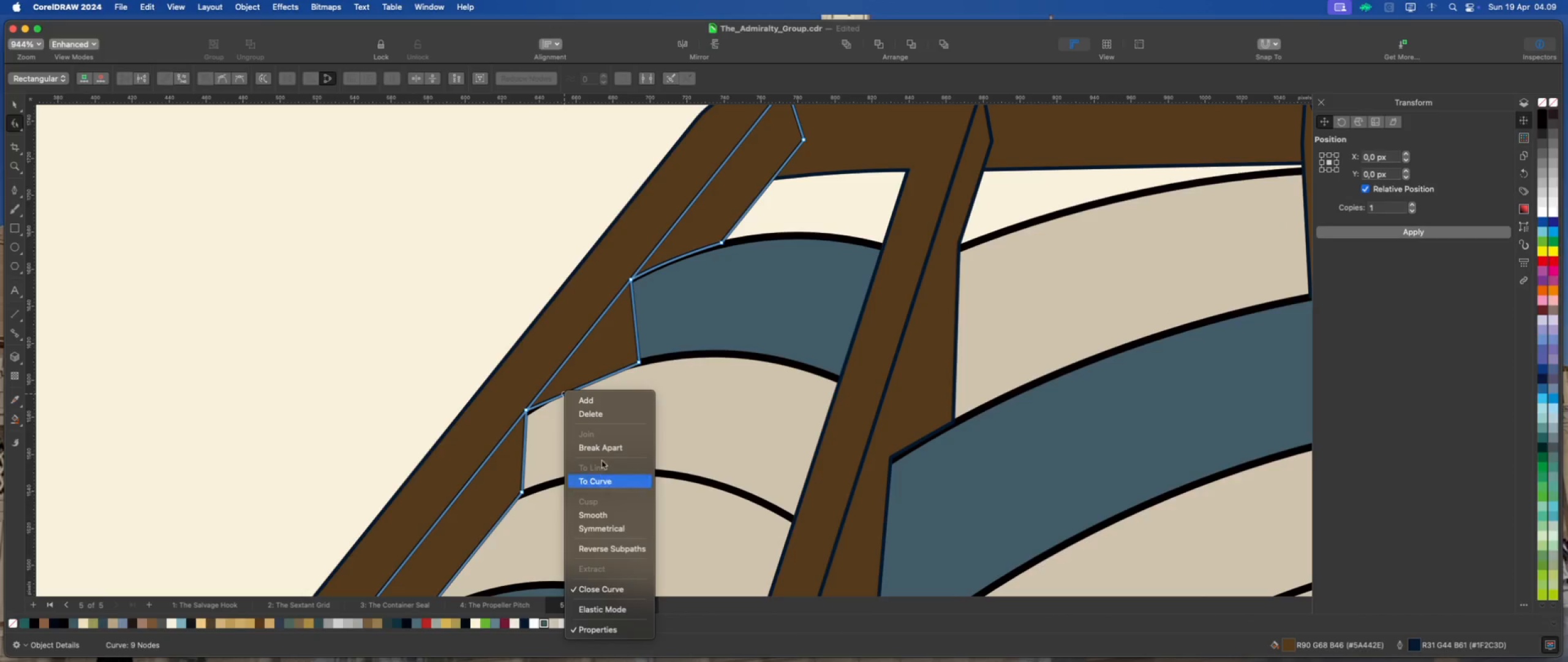 
scroll: coordinate [574, 398], scroll_direction: up, amount: 4.0
 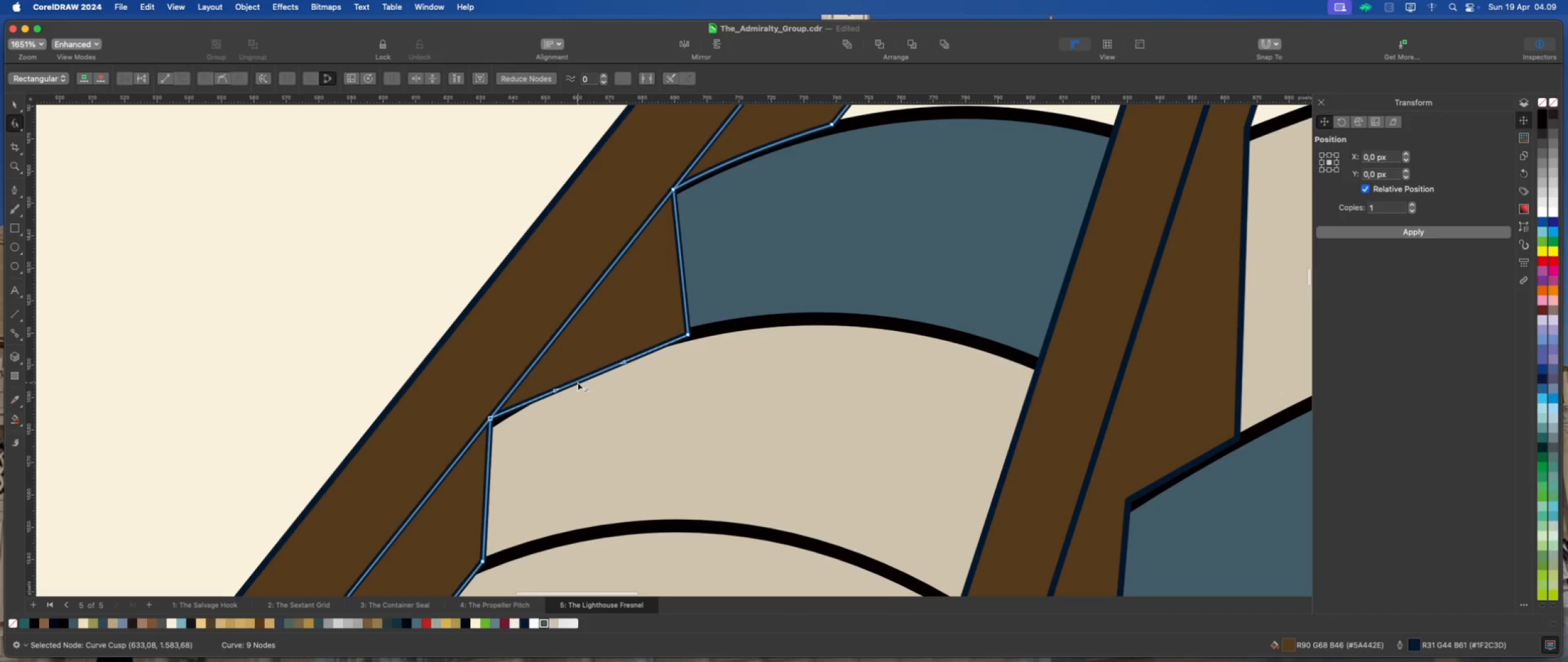 
left_click_drag(start_coordinate=[578, 382], to_coordinate=[573, 375])
 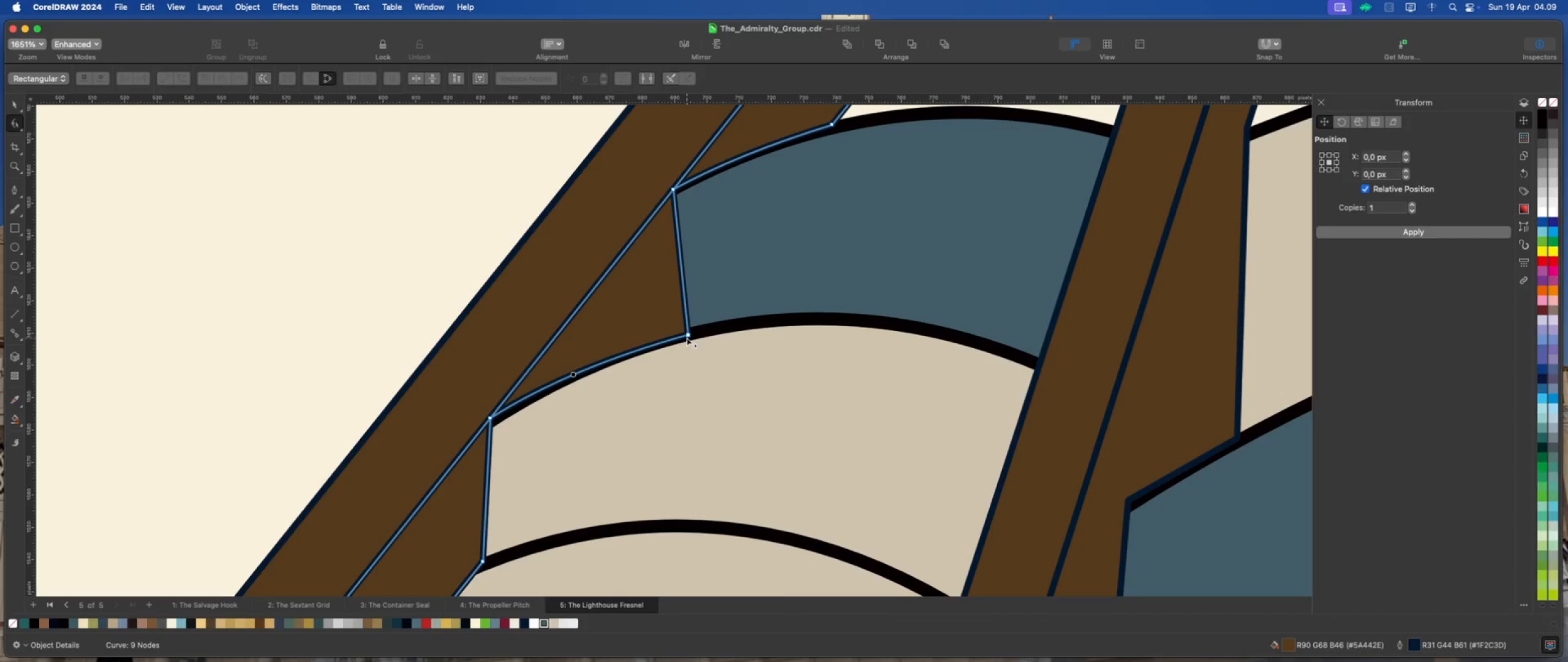 
left_click_drag(start_coordinate=[687, 335], to_coordinate=[686, 331])
 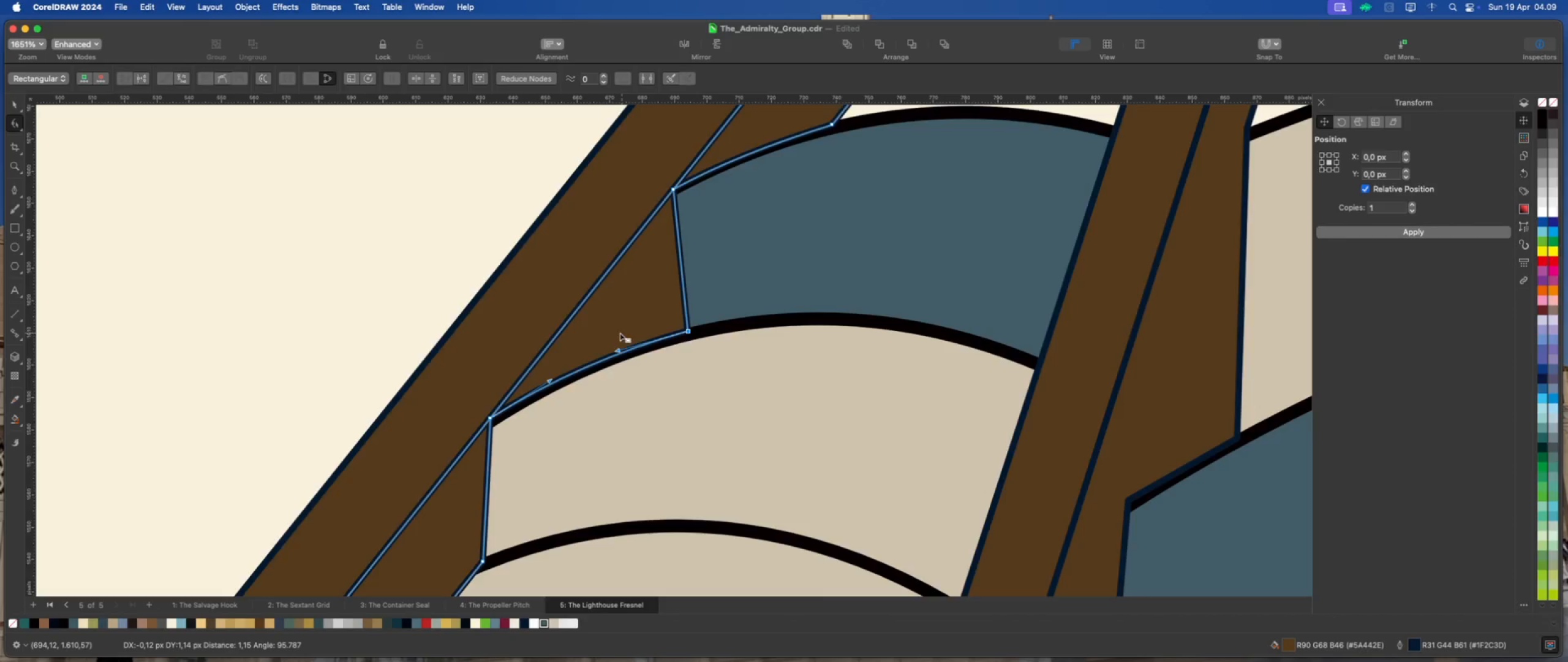 
scroll: coordinate [639, 325], scroll_direction: down, amount: 11.0
 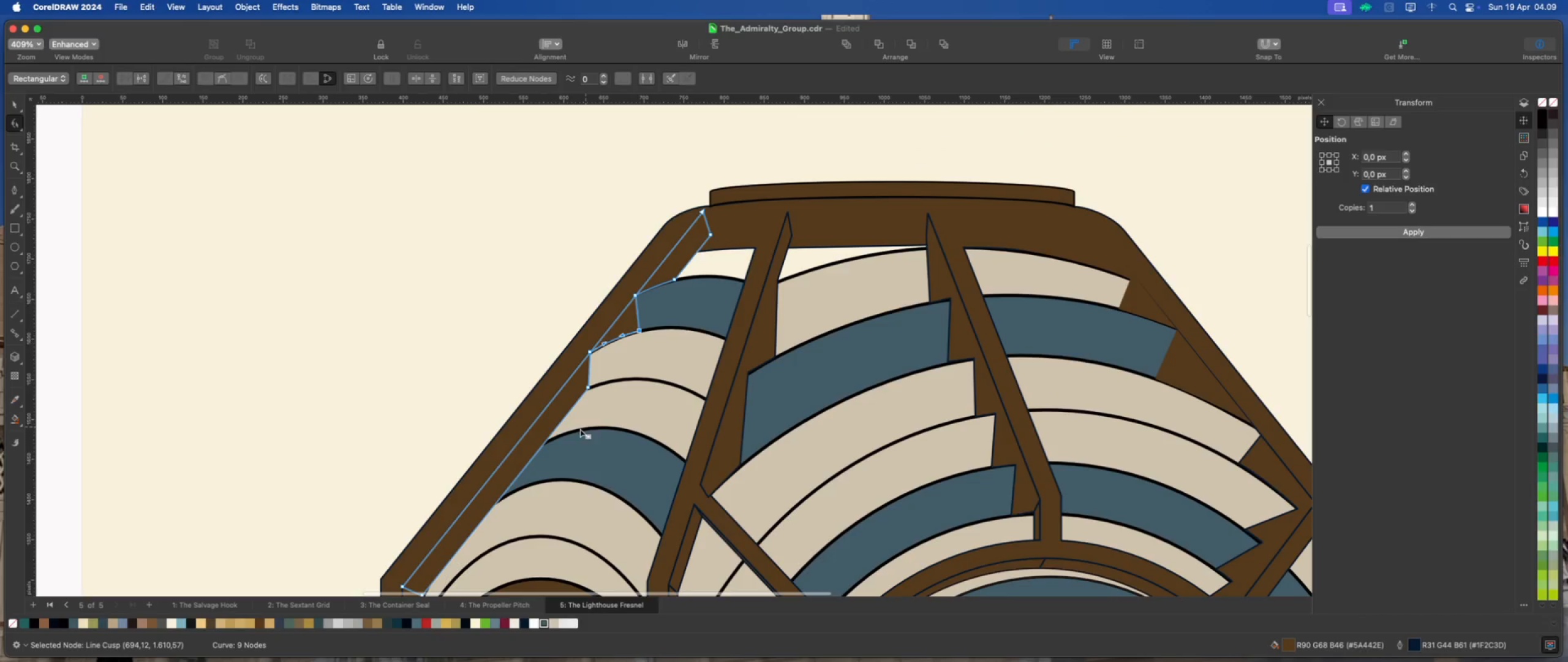 
scroll: coordinate [540, 451], scroll_direction: up, amount: 8.0
 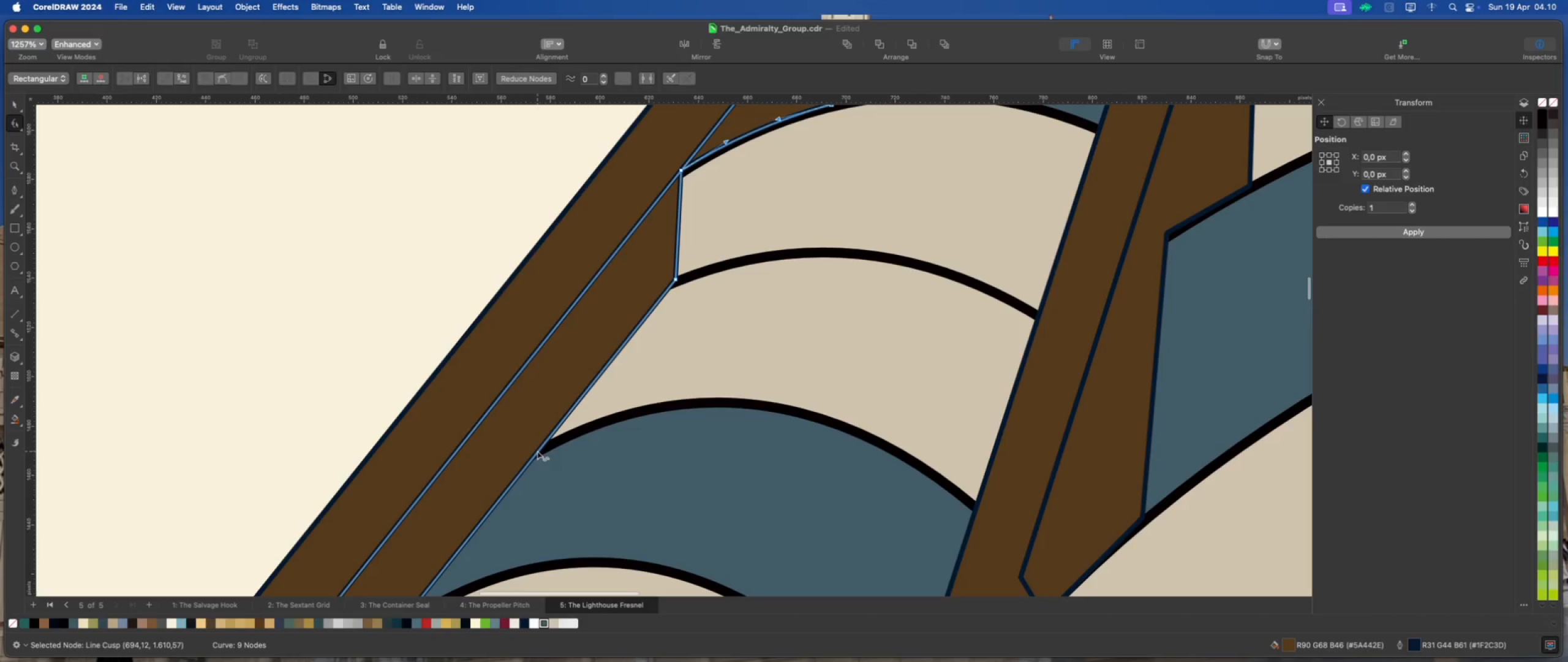 
double_click([537, 451])
 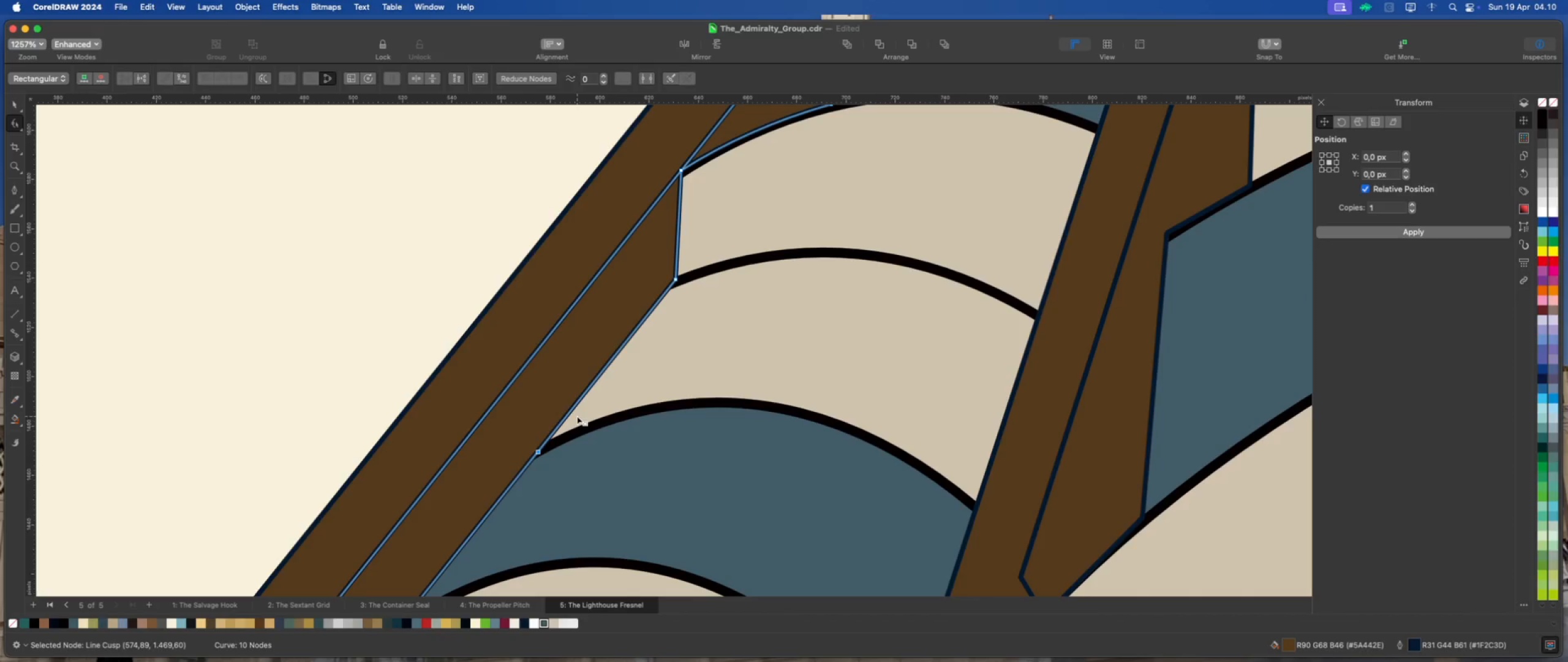 
scroll: coordinate [634, 418], scroll_direction: down, amount: 7.0
 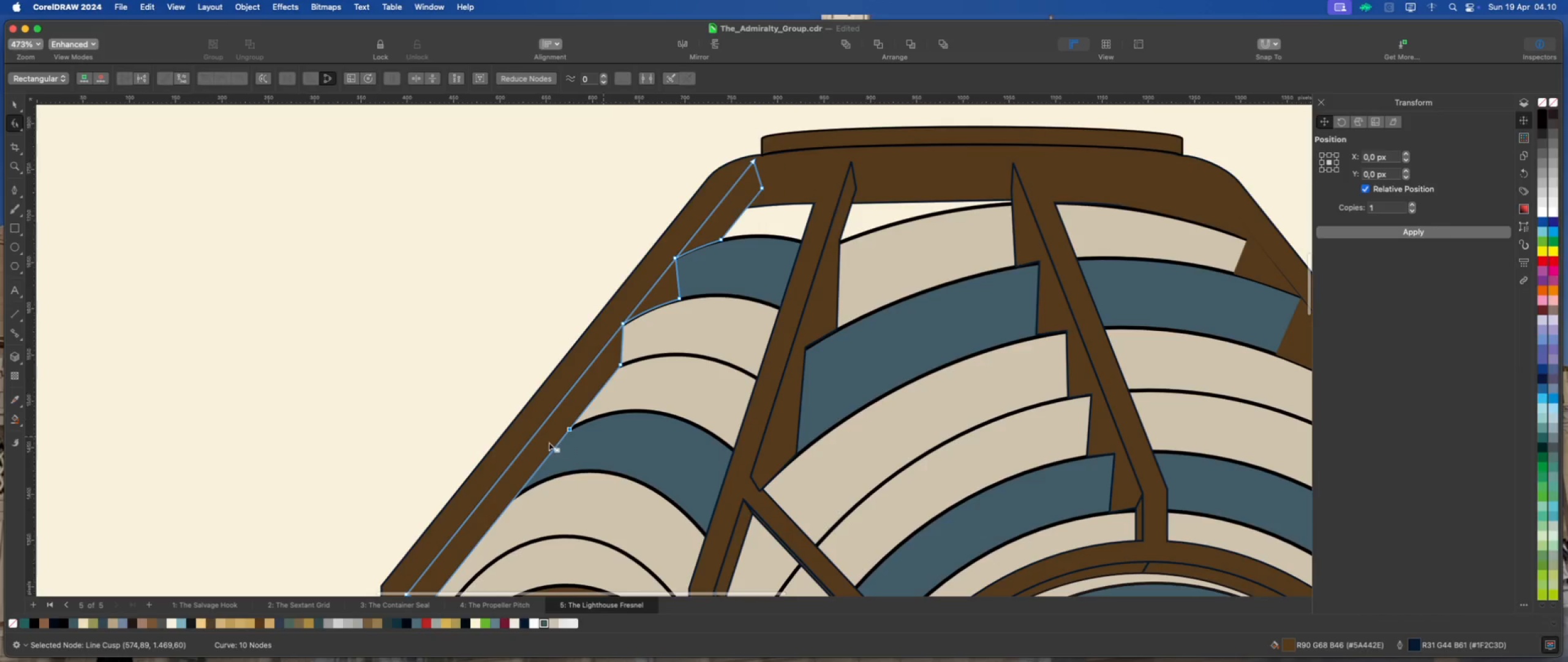 
scroll: coordinate [620, 395], scroll_direction: up, amount: 7.0
 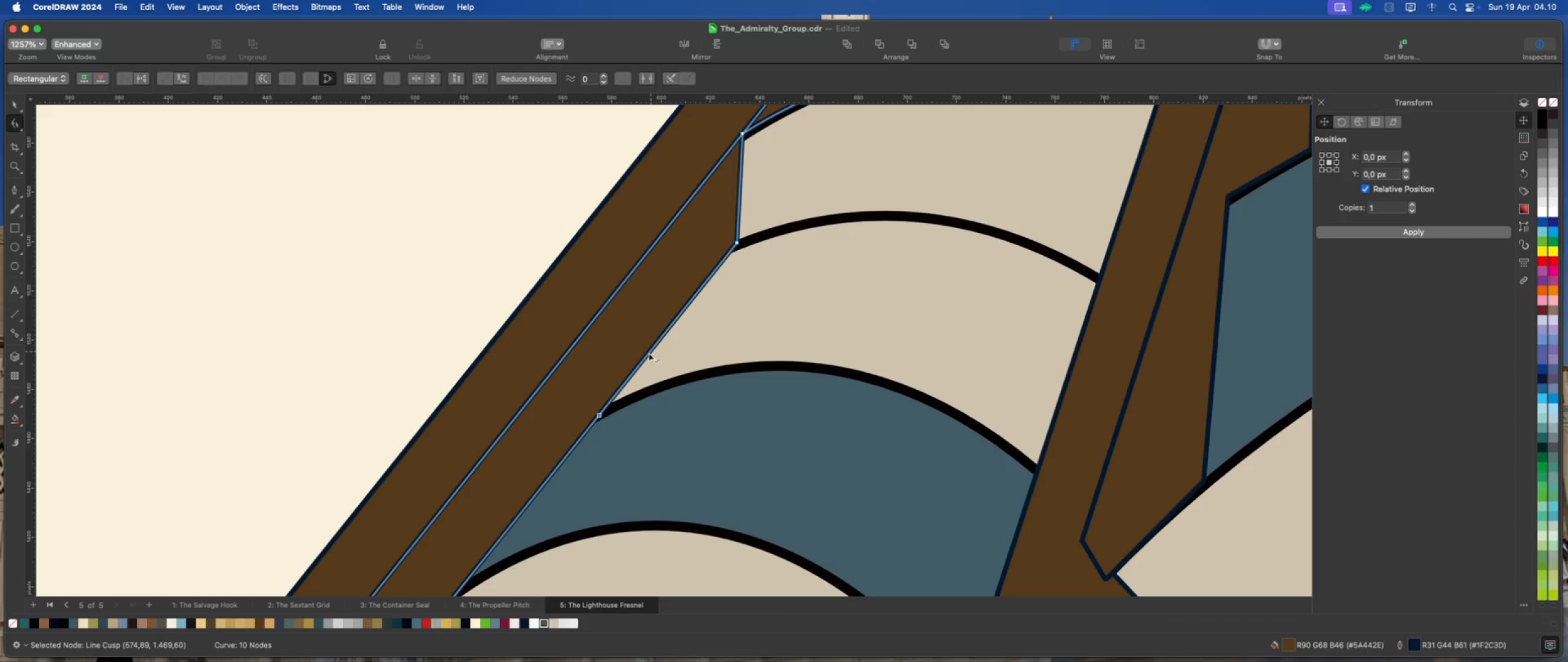 
double_click([641, 364])
 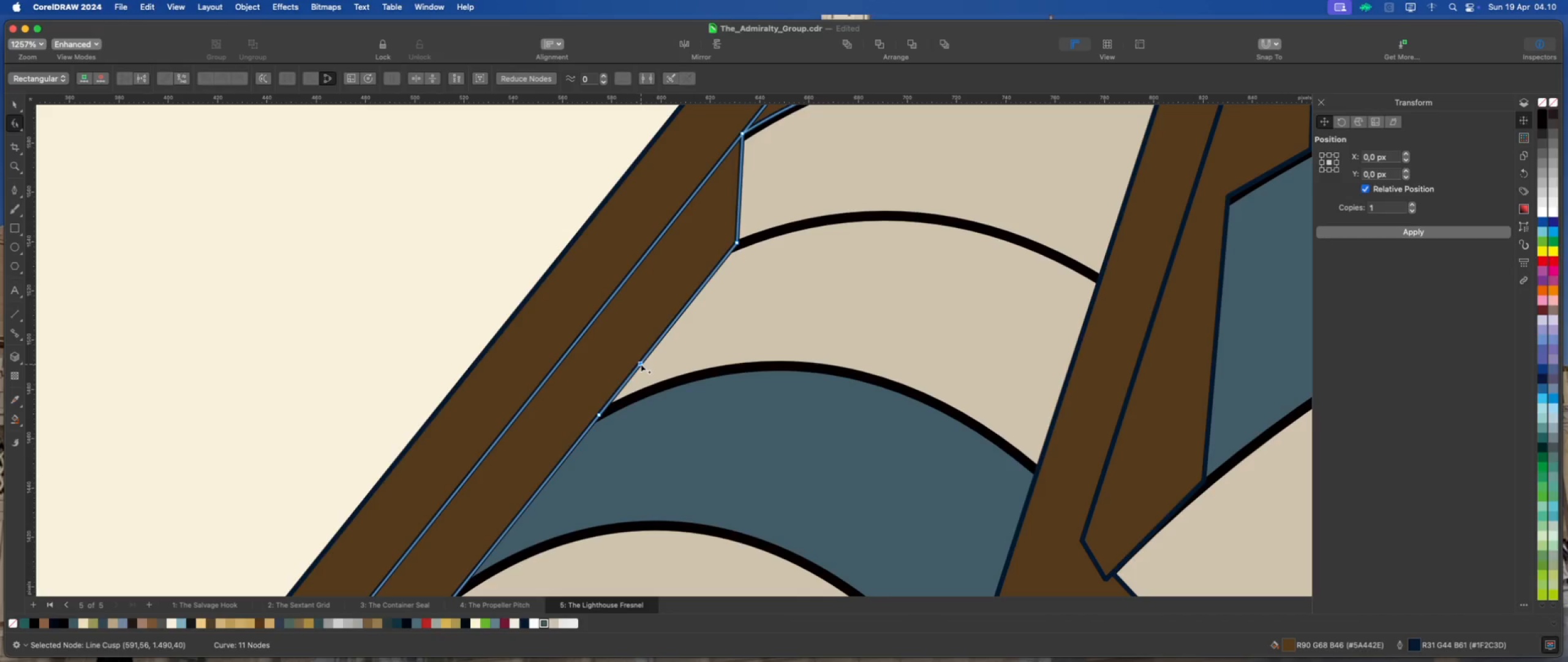 
left_click_drag(start_coordinate=[641, 364], to_coordinate=[562, 358])
 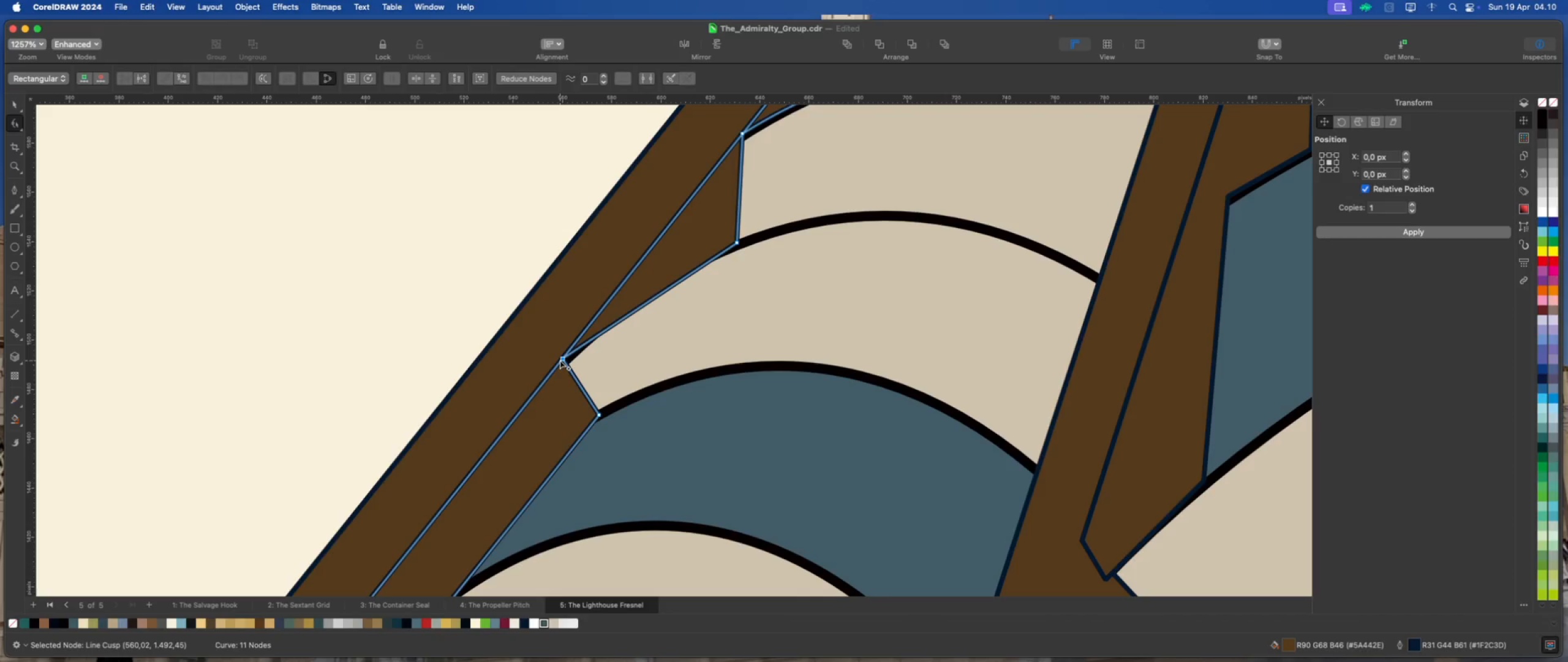 
left_click_drag(start_coordinate=[562, 358], to_coordinate=[559, 362])
 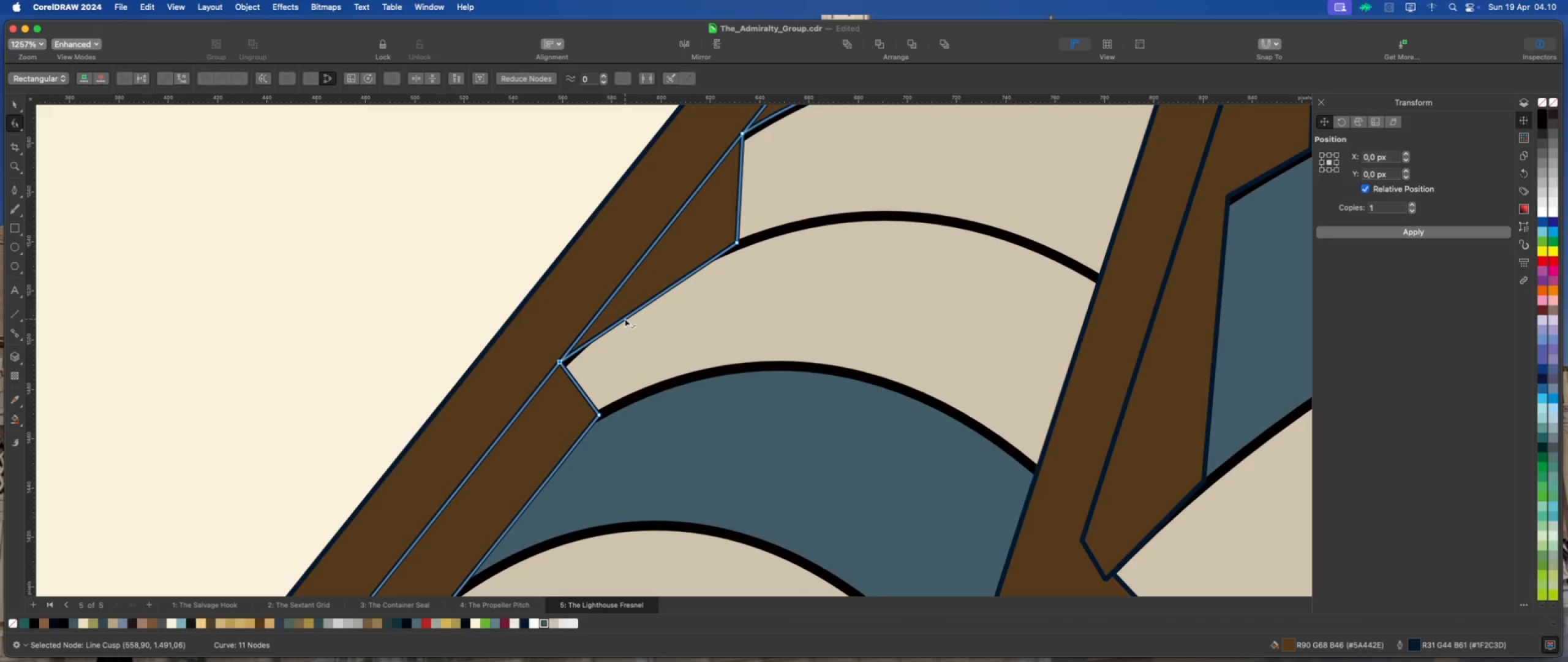 
right_click([625, 319])
 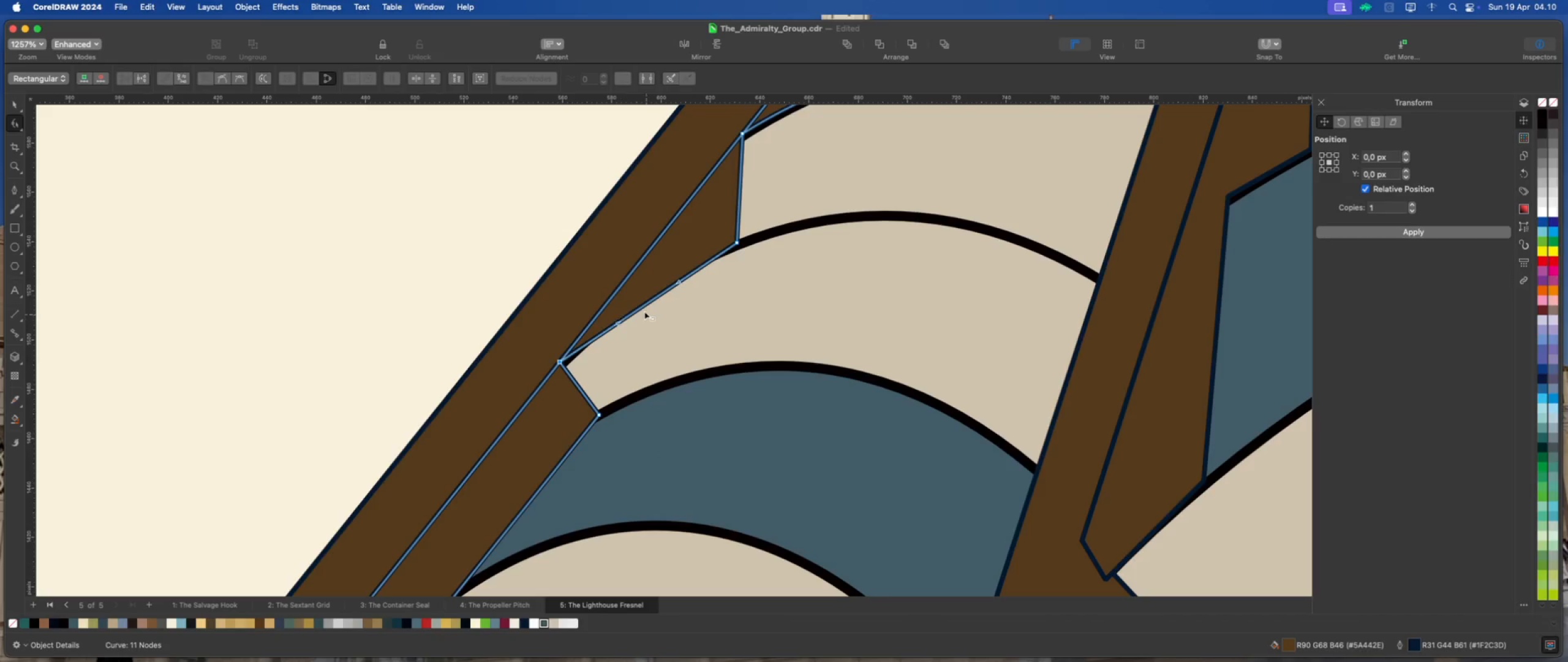 
left_click_drag(start_coordinate=[644, 306], to_coordinate=[638, 300])
 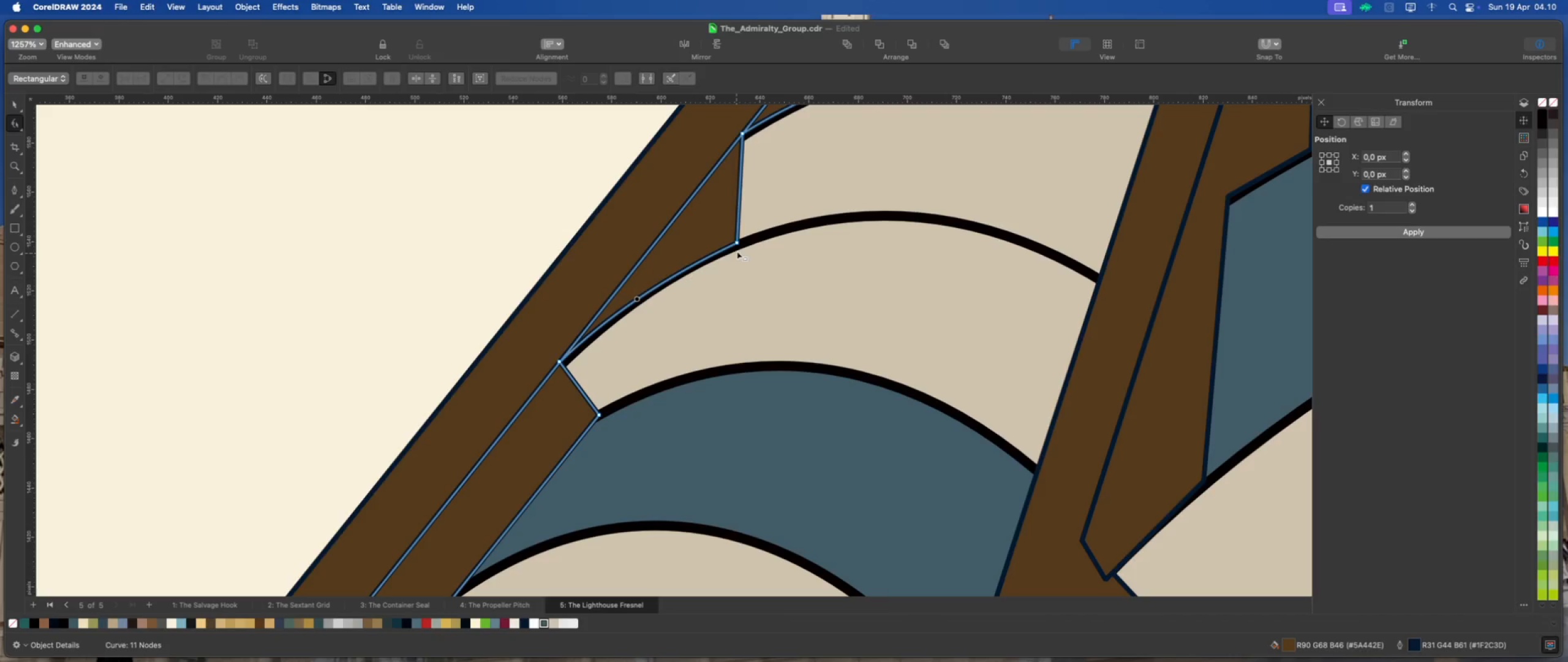 
scroll: coordinate [714, 254], scroll_direction: down, amount: 9.0
 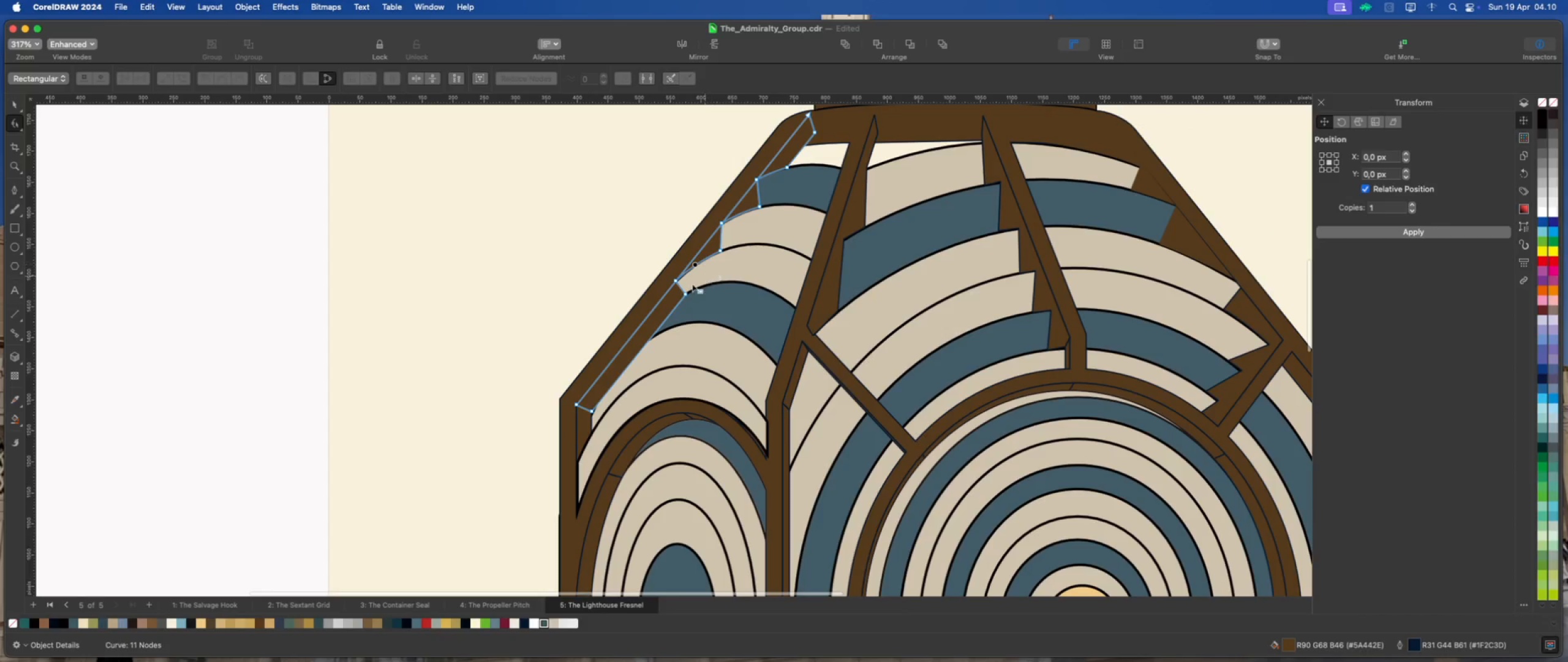 
scroll: coordinate [675, 303], scroll_direction: up, amount: 8.0
 